 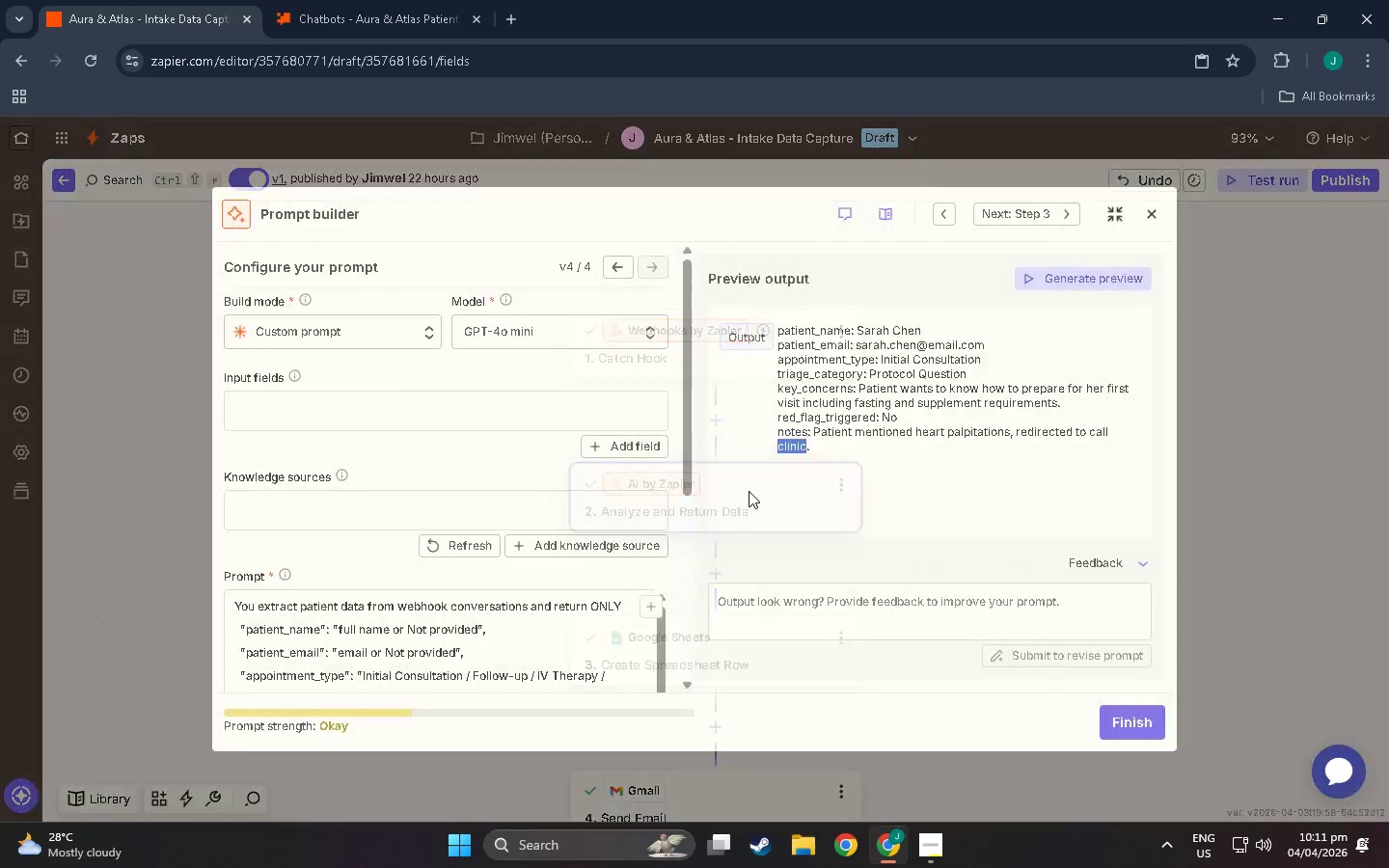 
scroll: coordinate [375, 610], scroll_direction: up, amount: 3.0
 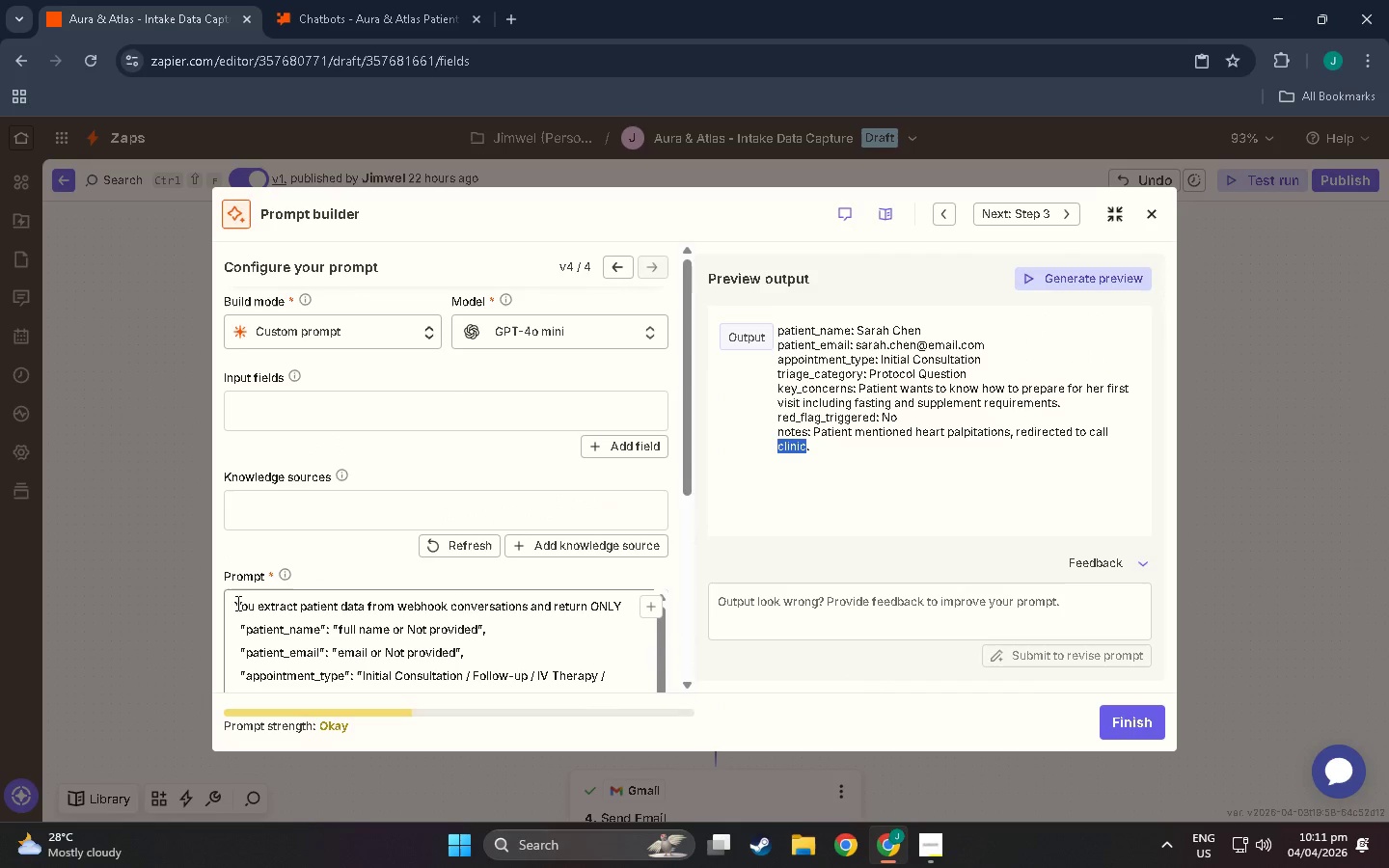 
left_click_drag(start_coordinate=[231, 605], to_coordinate=[422, 466])
 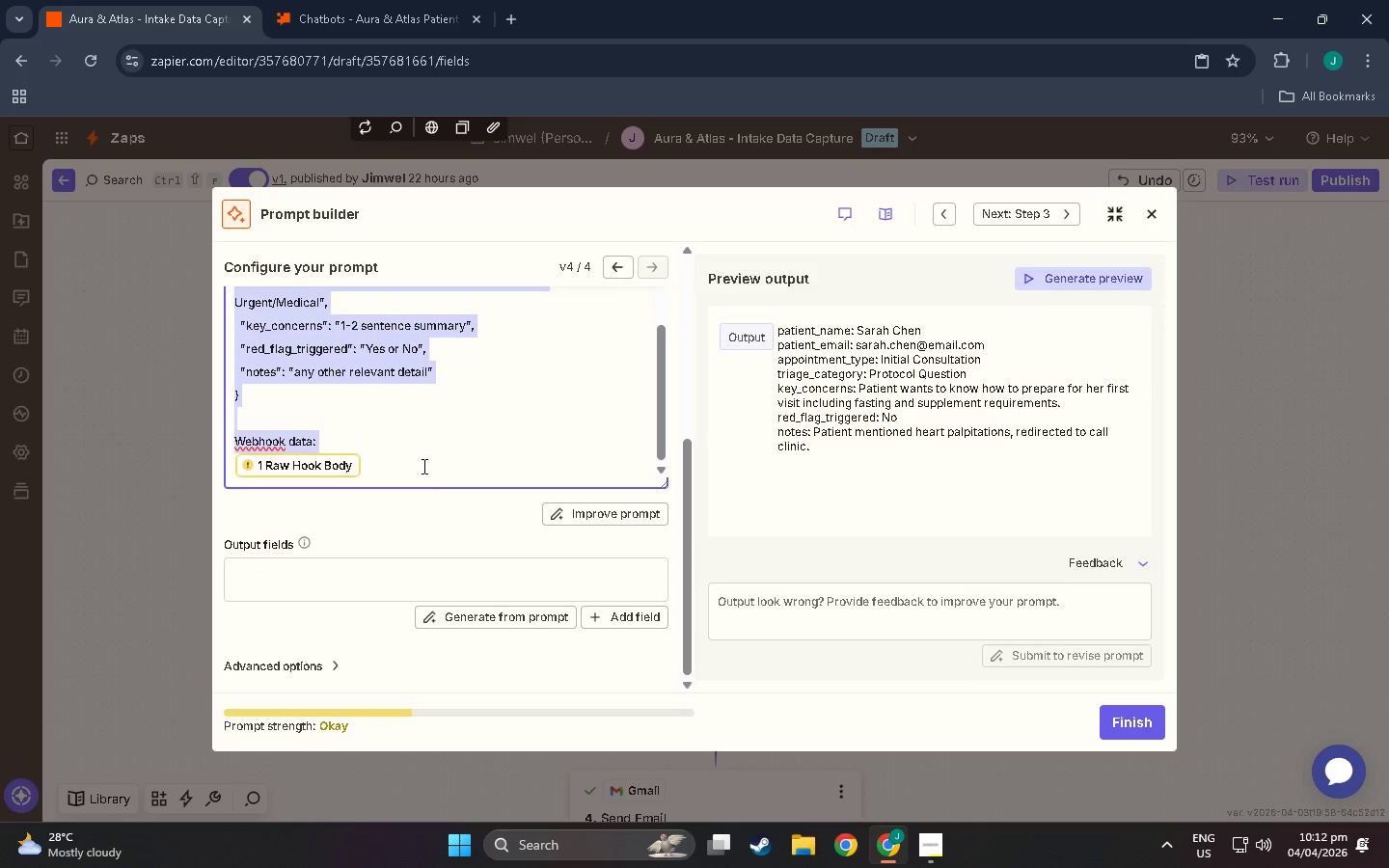 
key(Backspace)
 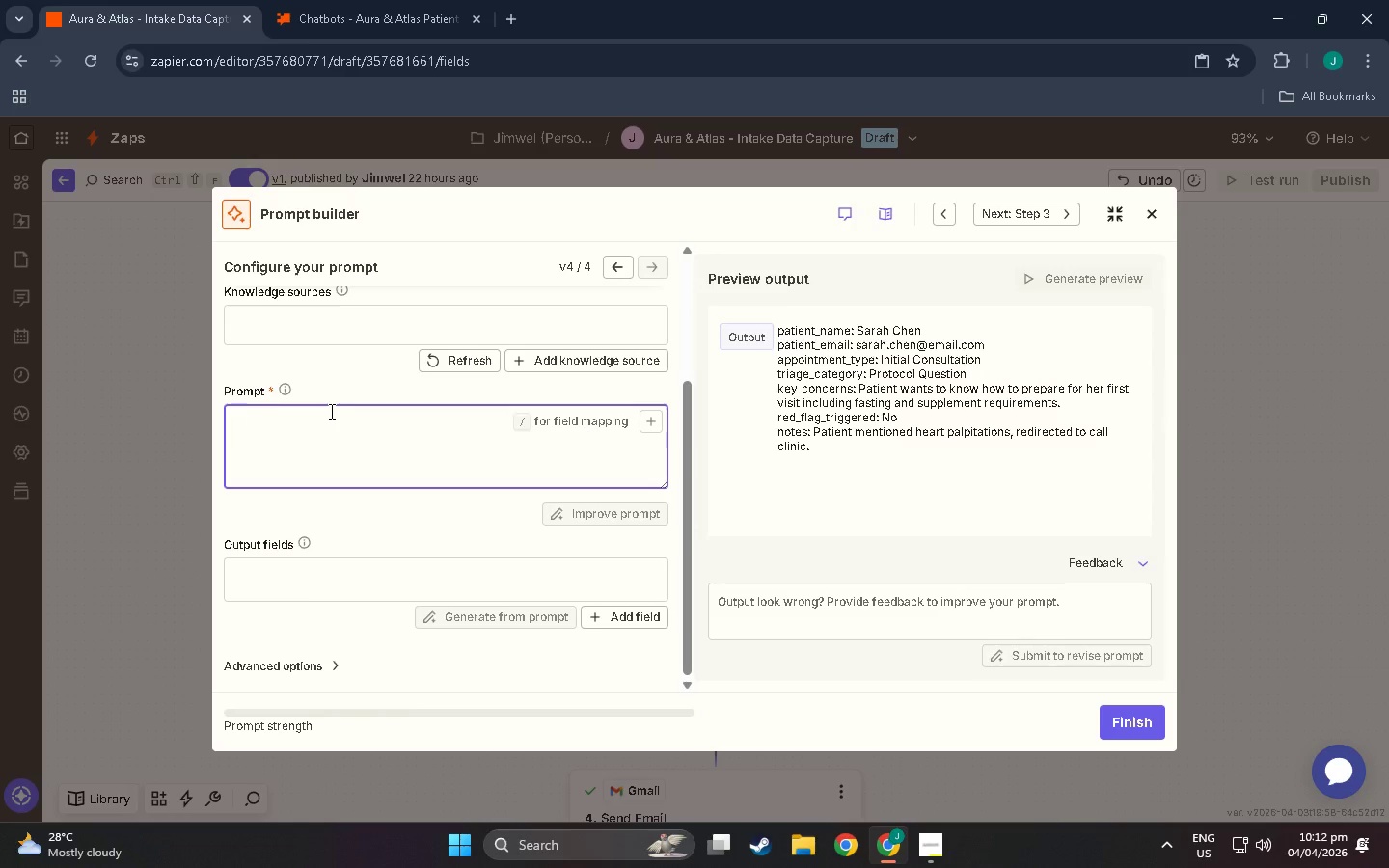 
type(From the data below, extract these fields and return them)
 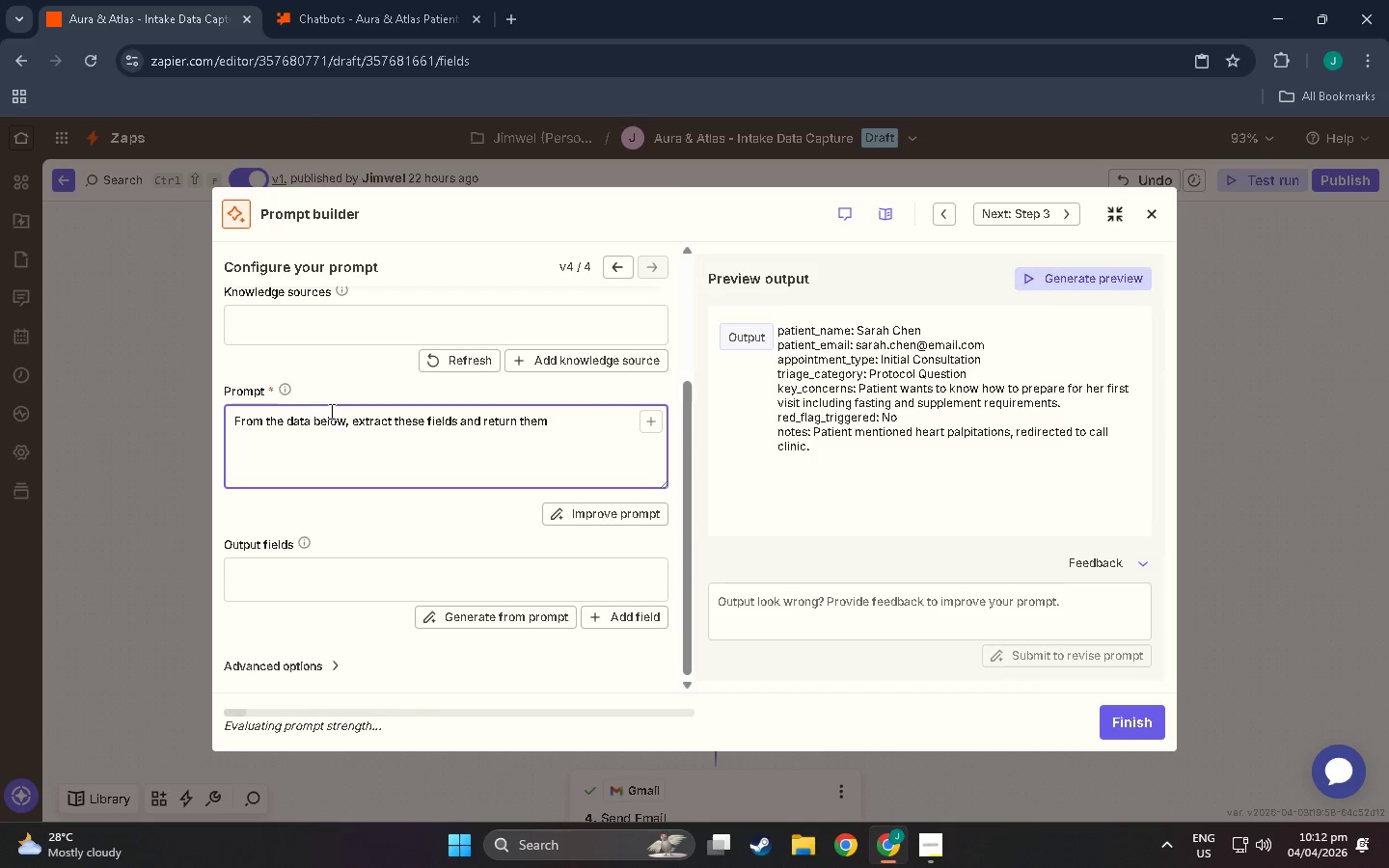 
wait(5.34)
 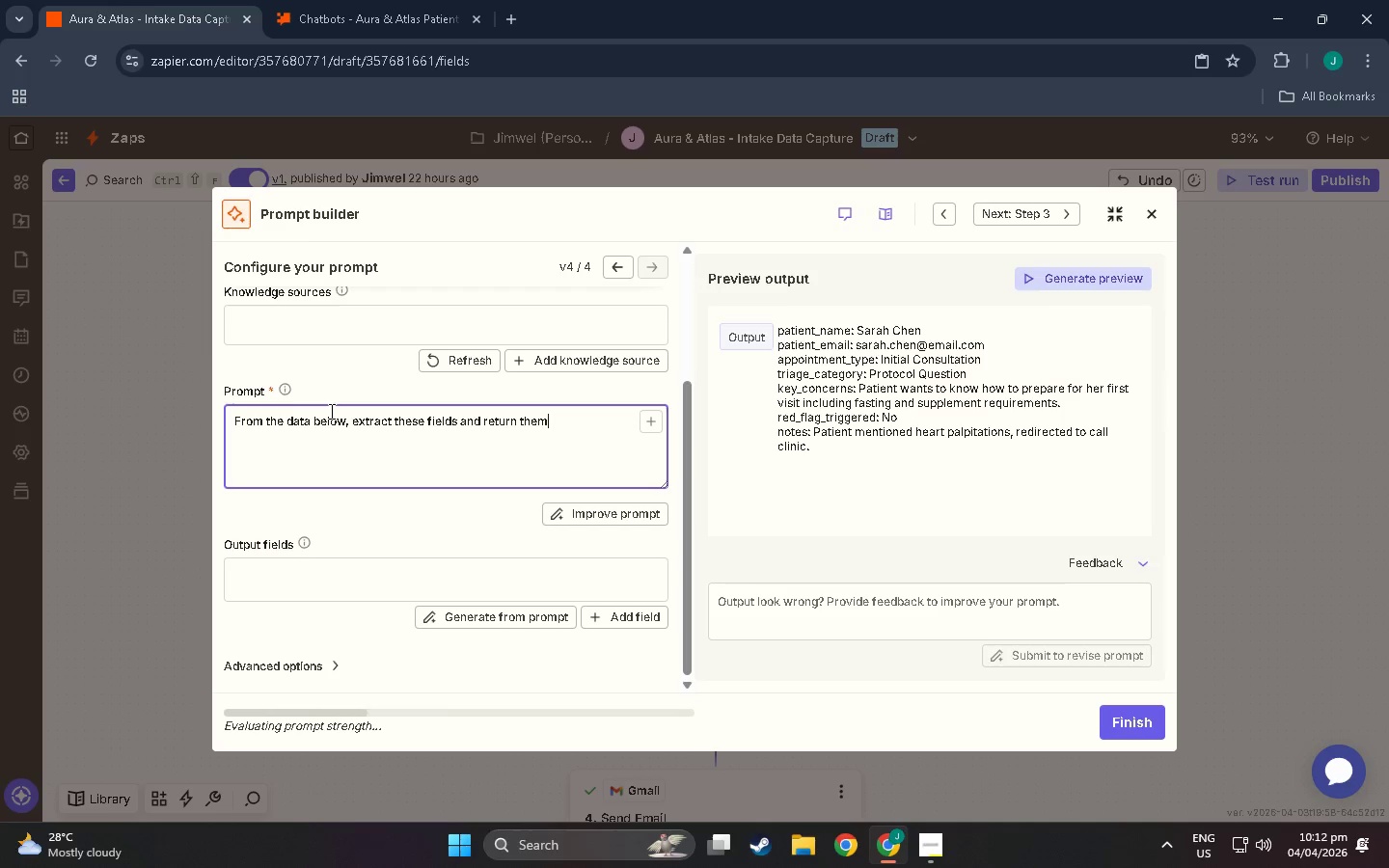 
key(Enter)
 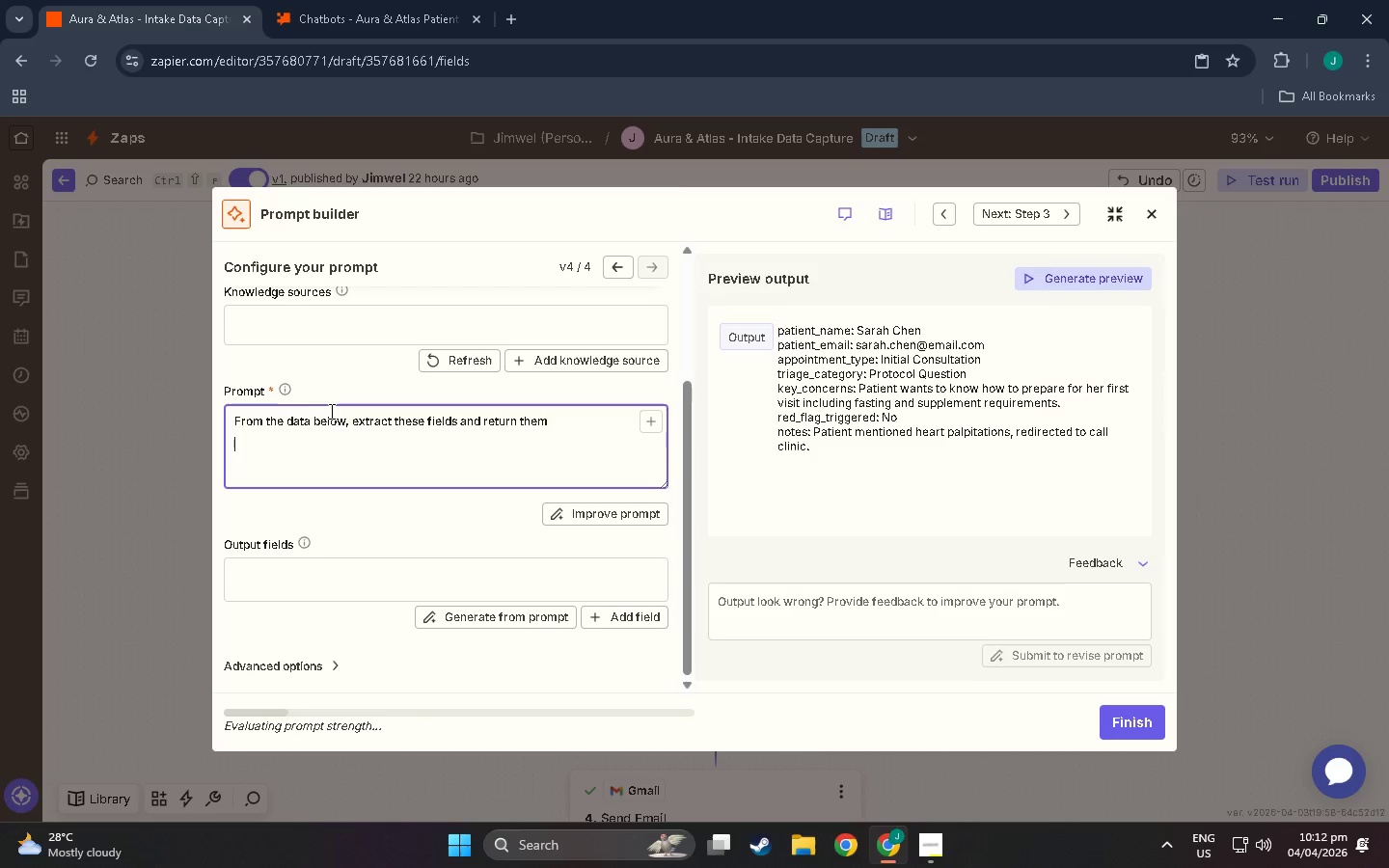 
type(EXACTK)
key(Backspace)
type(LY u)
key(Backspace)
type(in this format, one per line, nothing else:)
 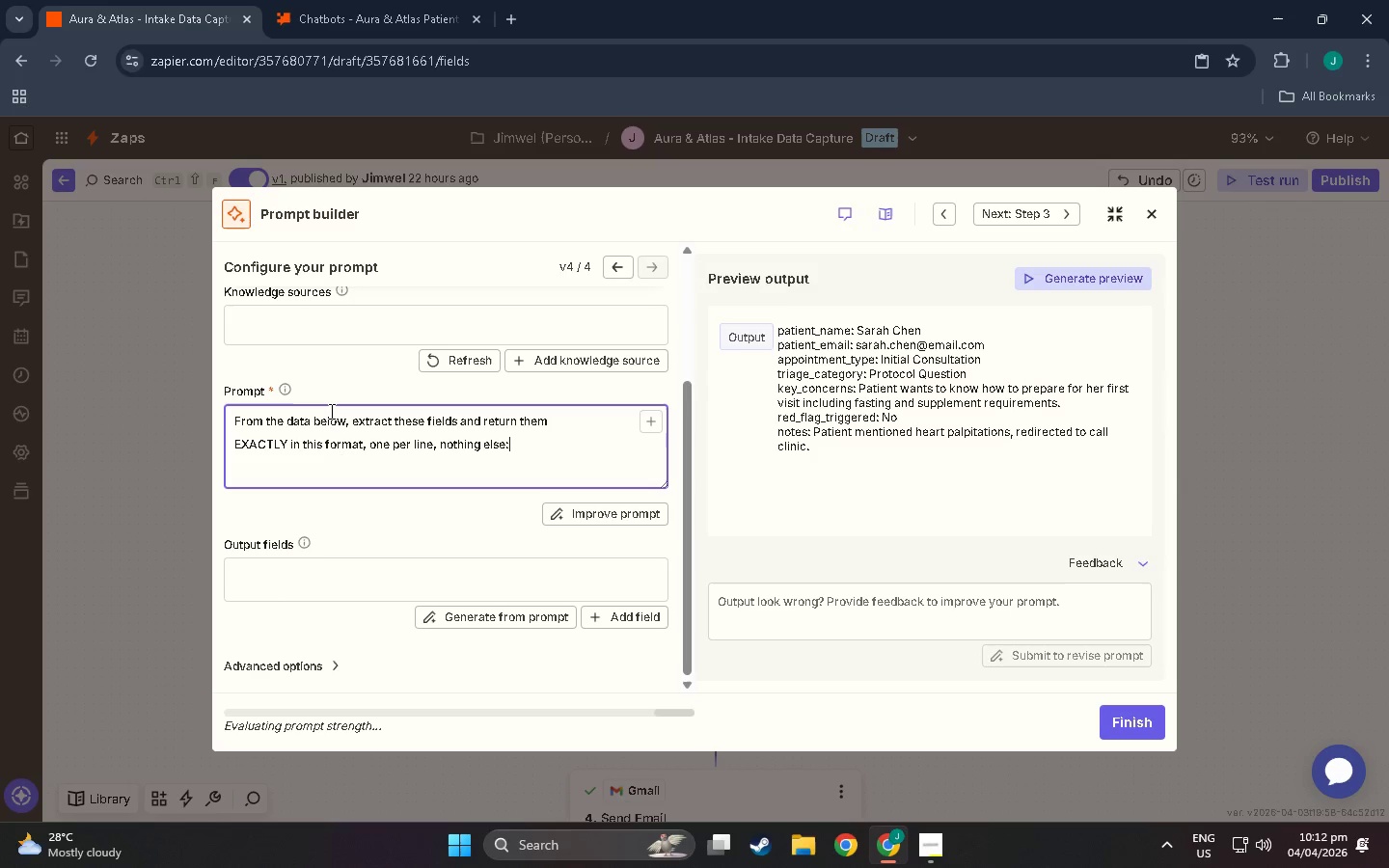 
key(Enter)
 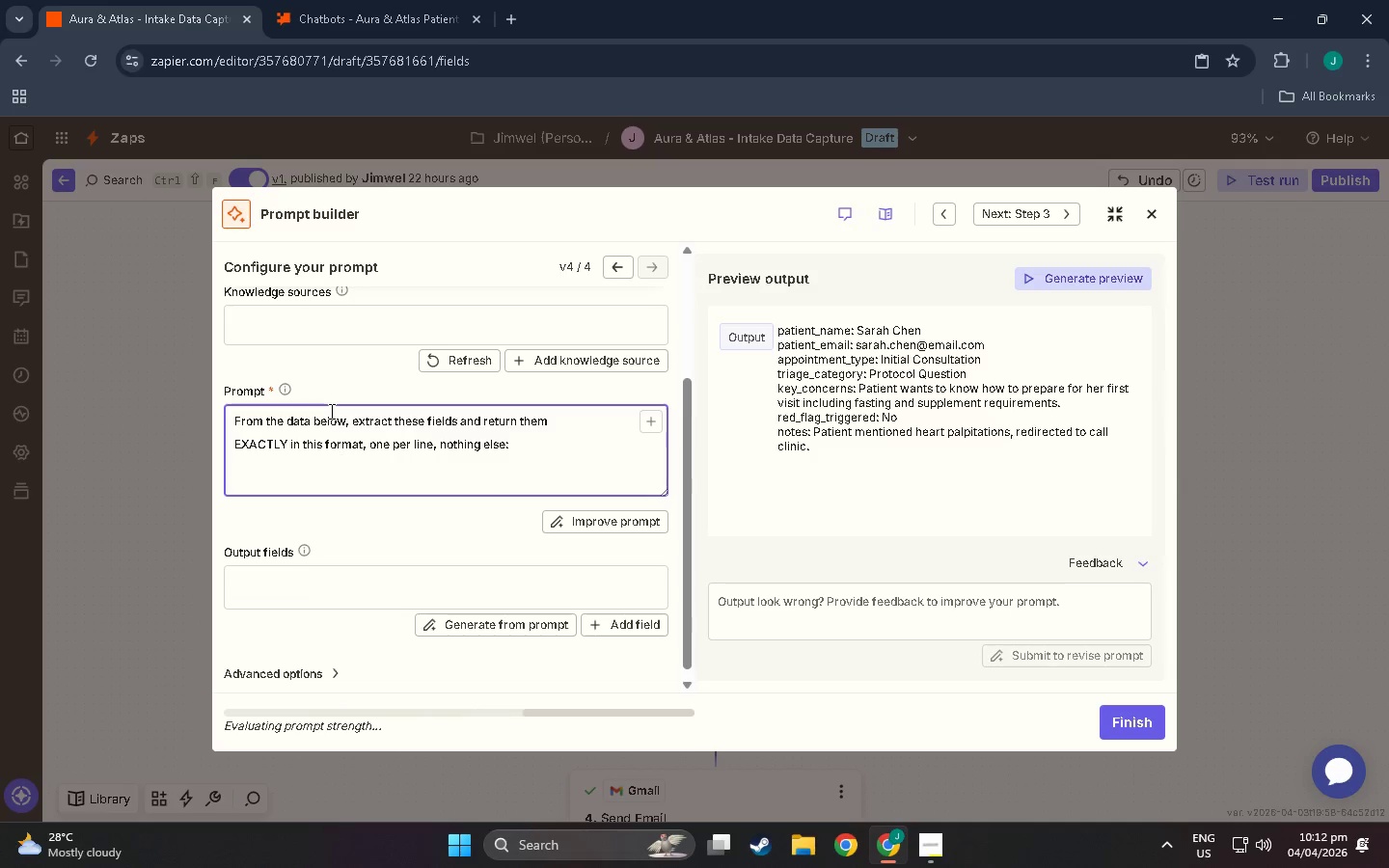 
key(Enter)
 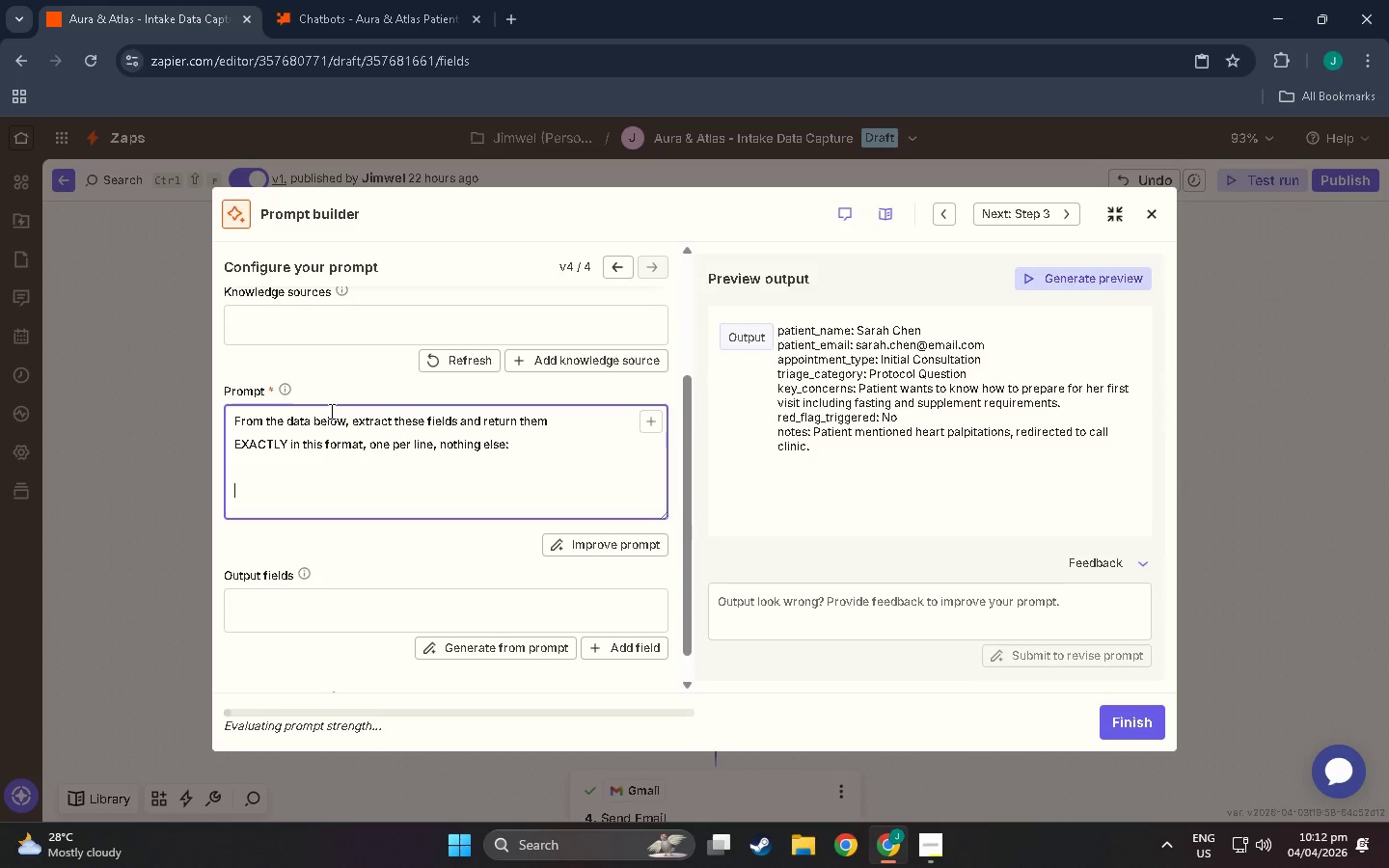 
type(patient_name:[valui)
key(Backspace)
type(e or Not provided])
 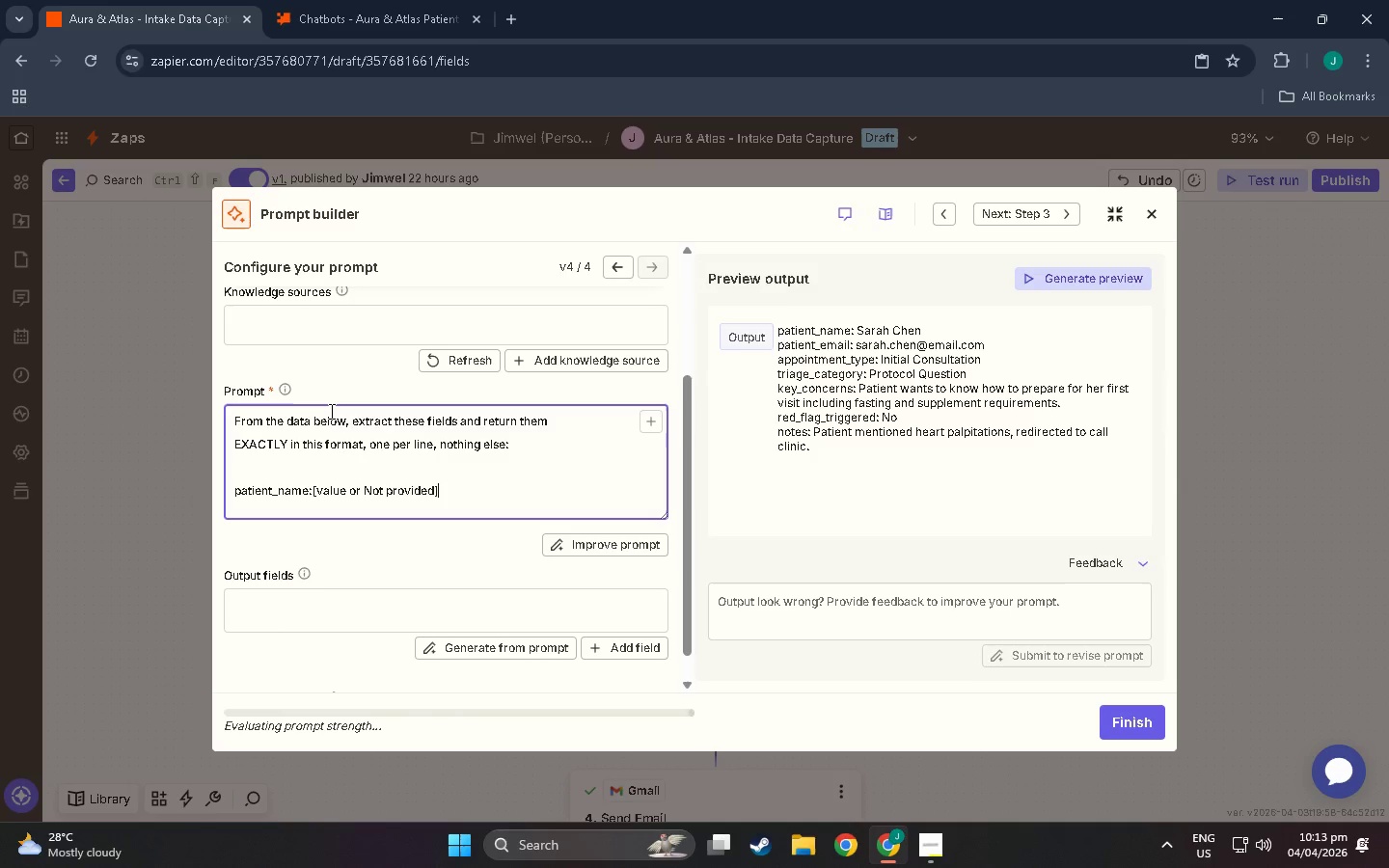 
key(Enter)
 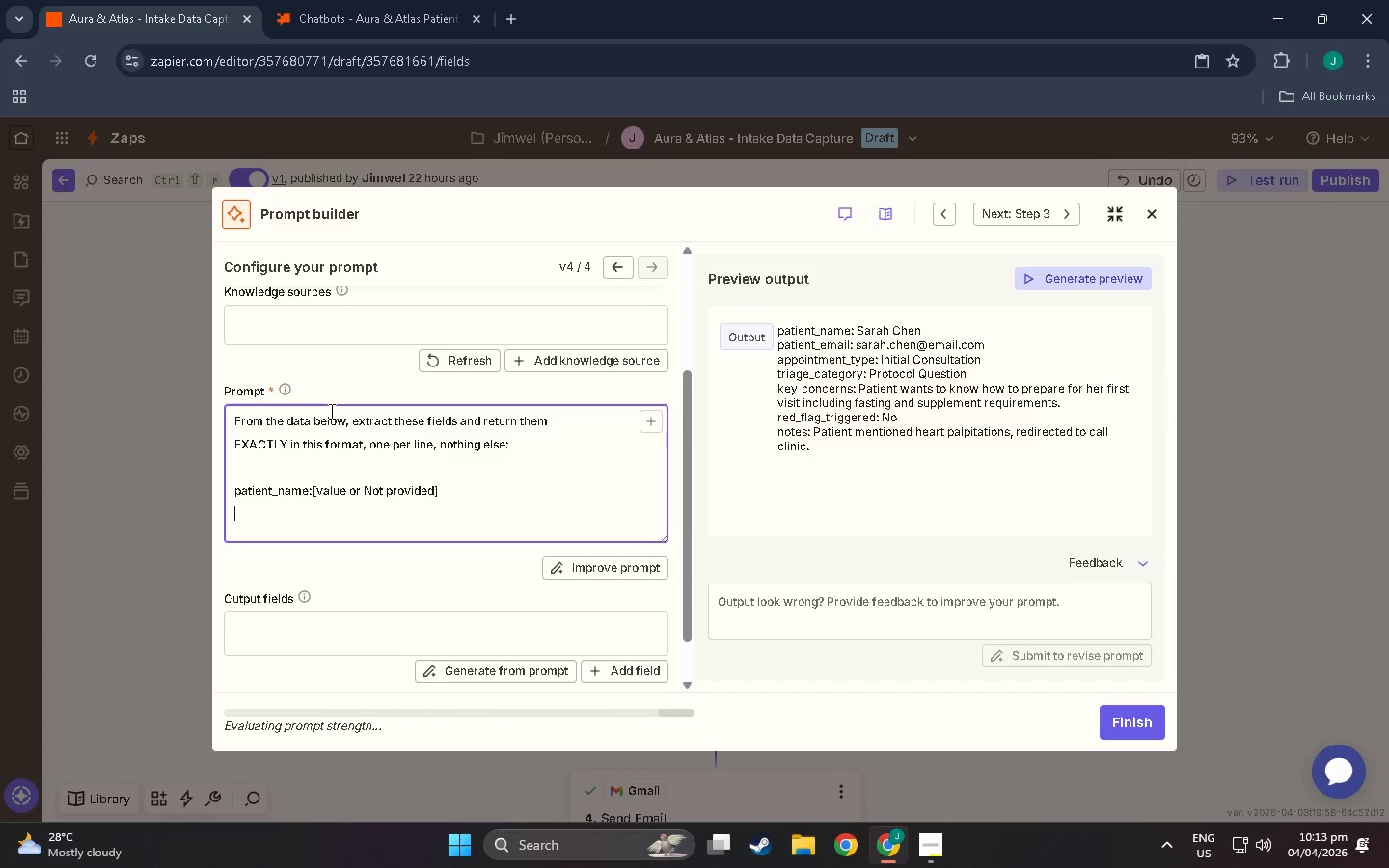 
type(patient_email;)
key(Backspace)
type(: p)
key(Backspace)
type([)
 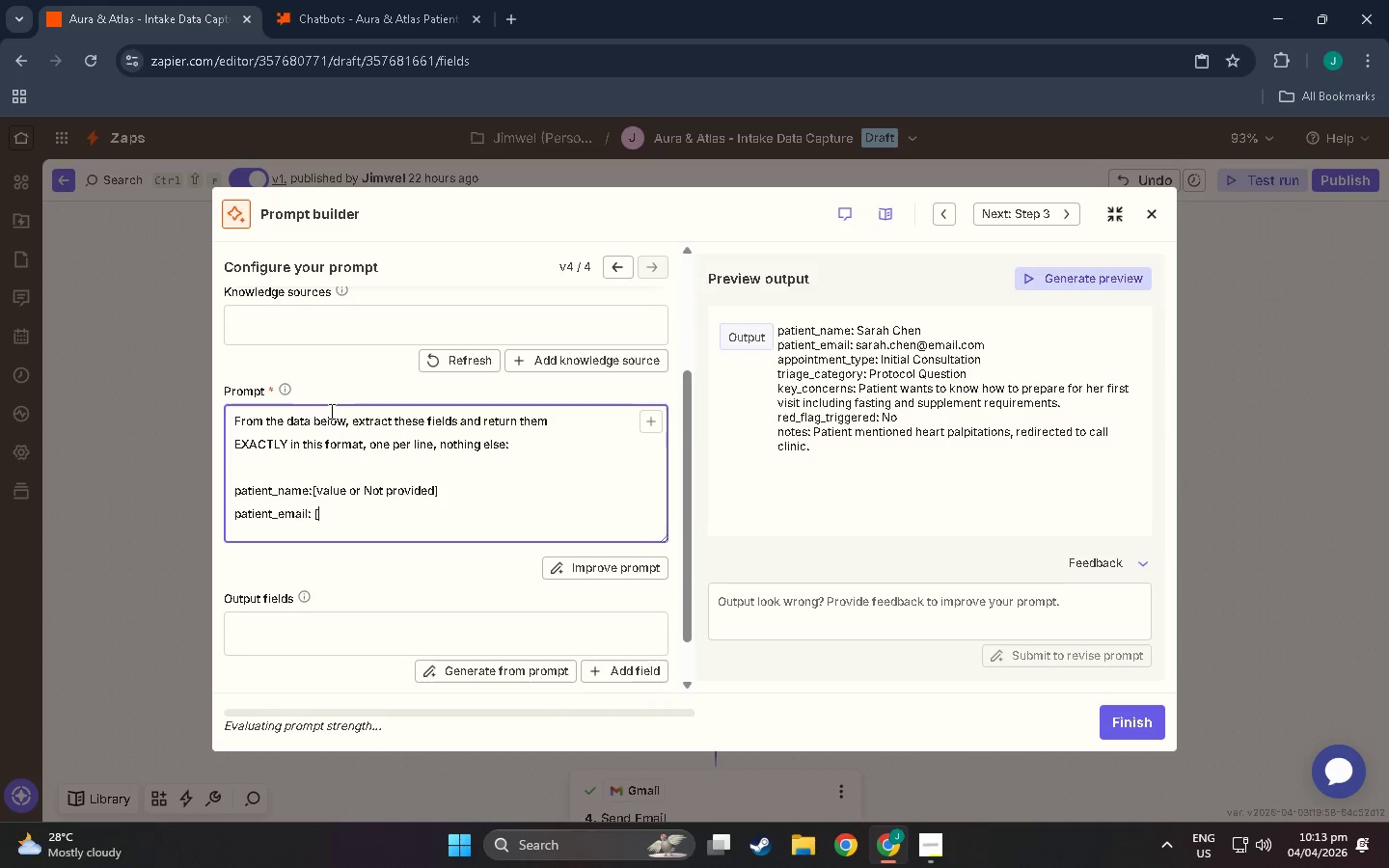 
left_click([326, 491])
 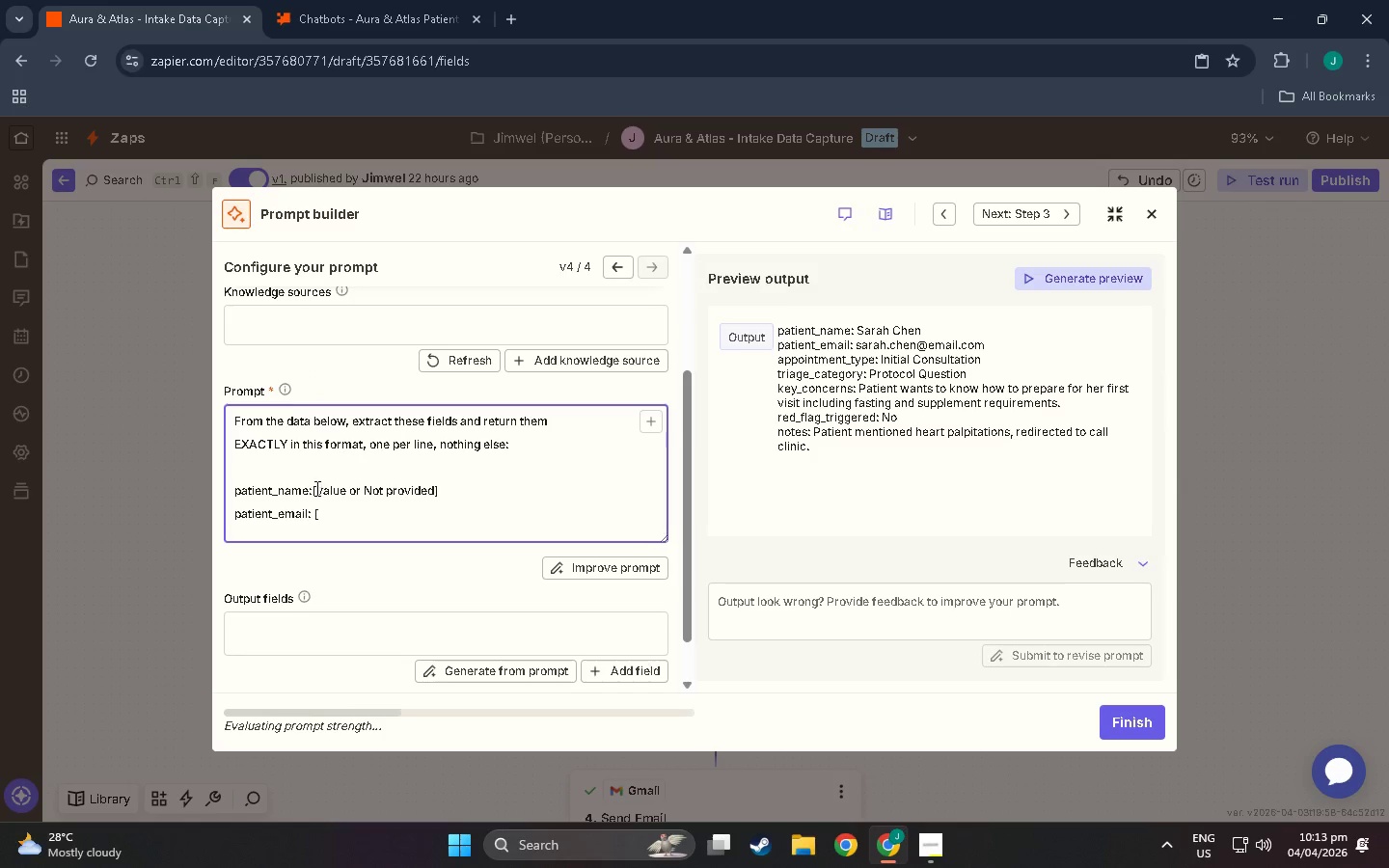 
double_click([310, 488])
 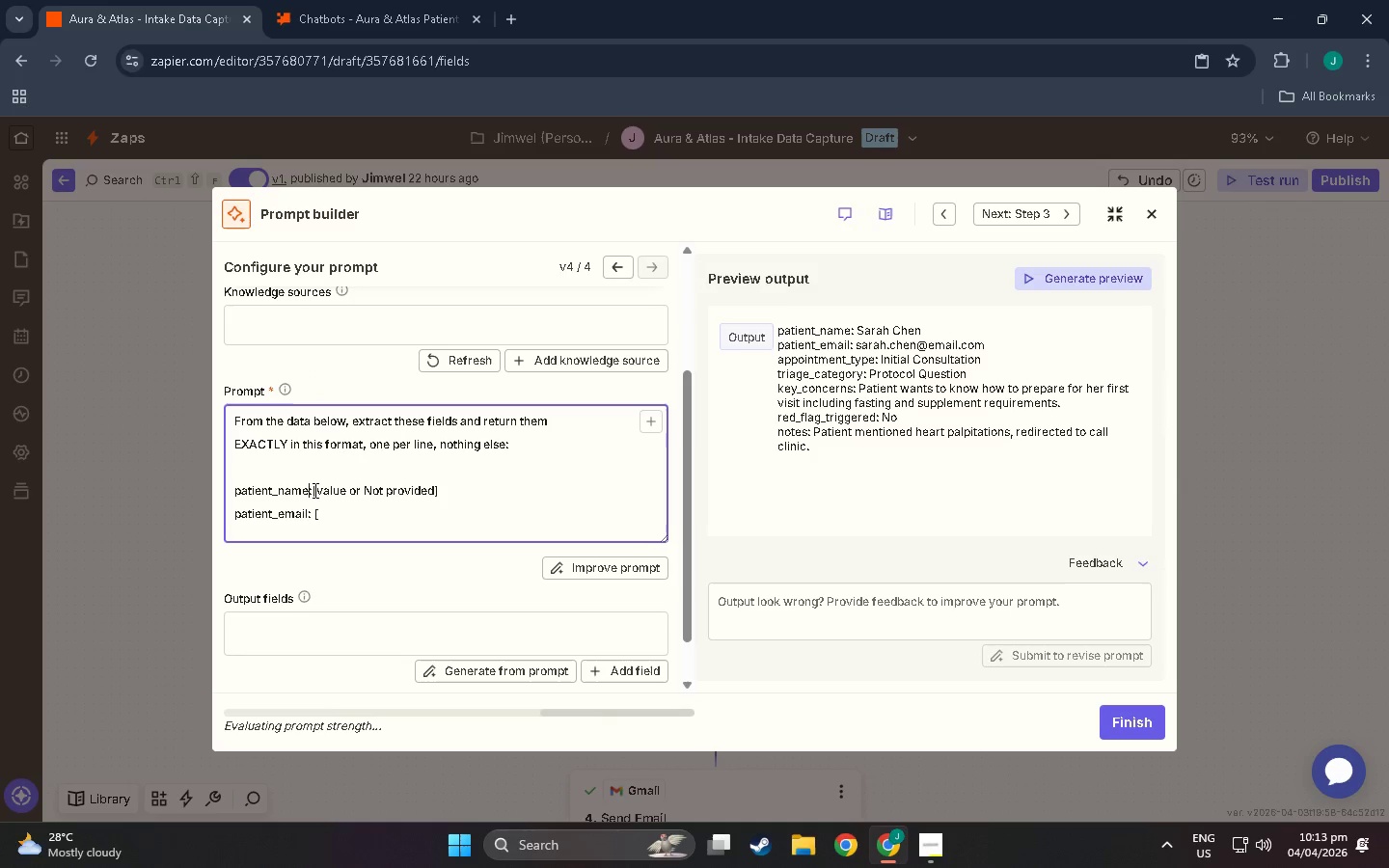 
triple_click([313, 490])
 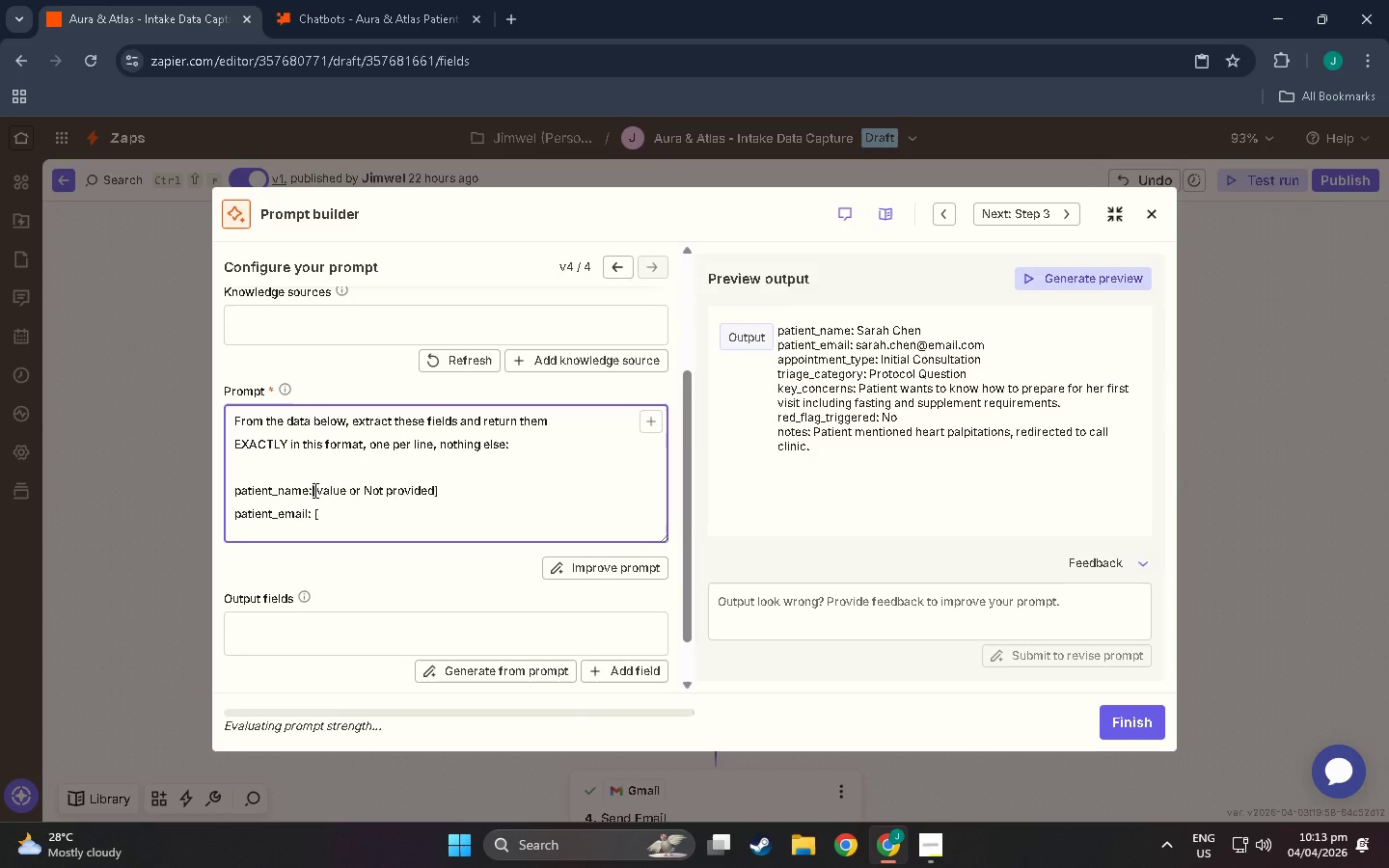 
key(Space)
 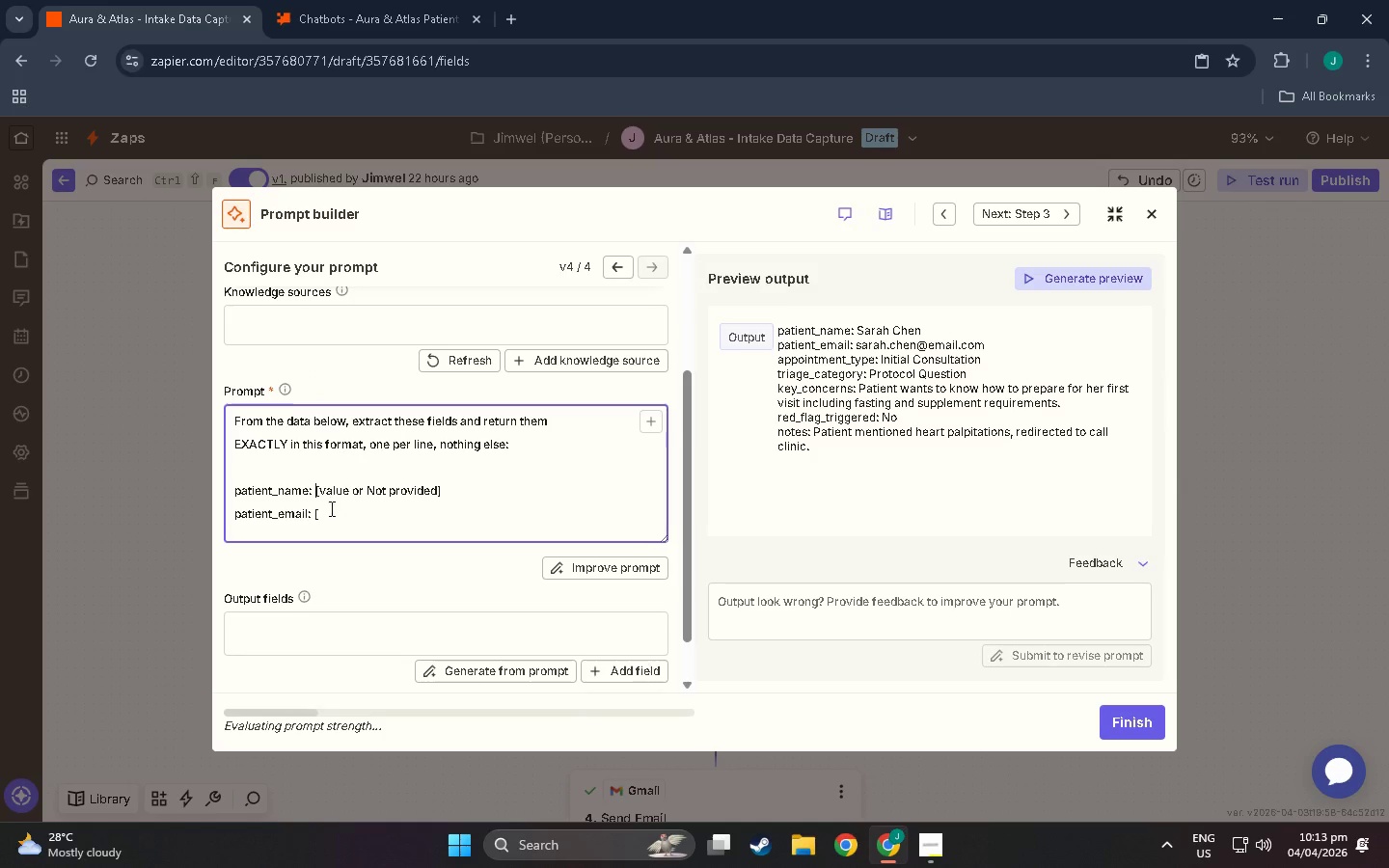 
left_click([326, 510])
 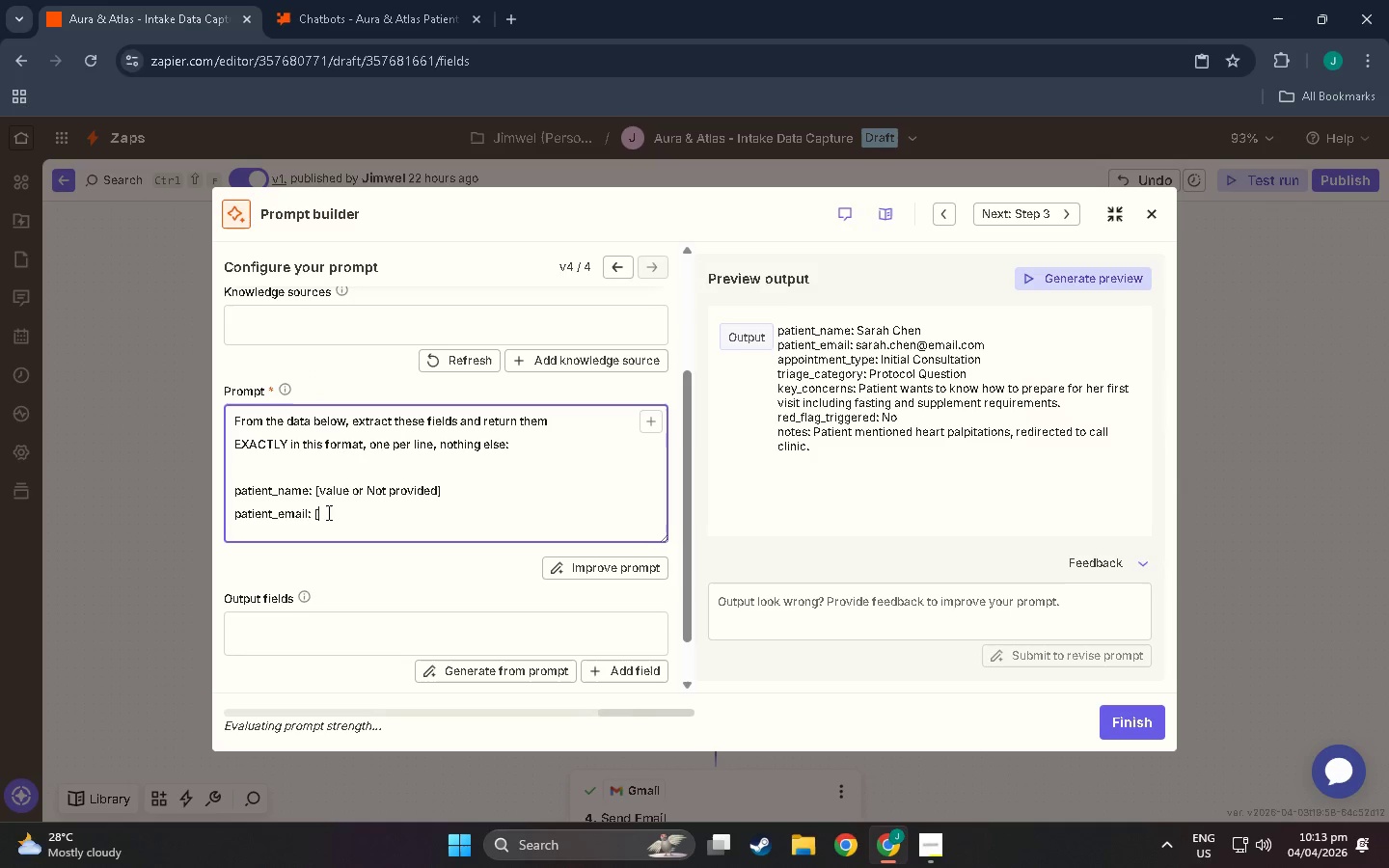 
type(value or Not provided[)
key(Backspace)
type(]])
key(Backspace)
 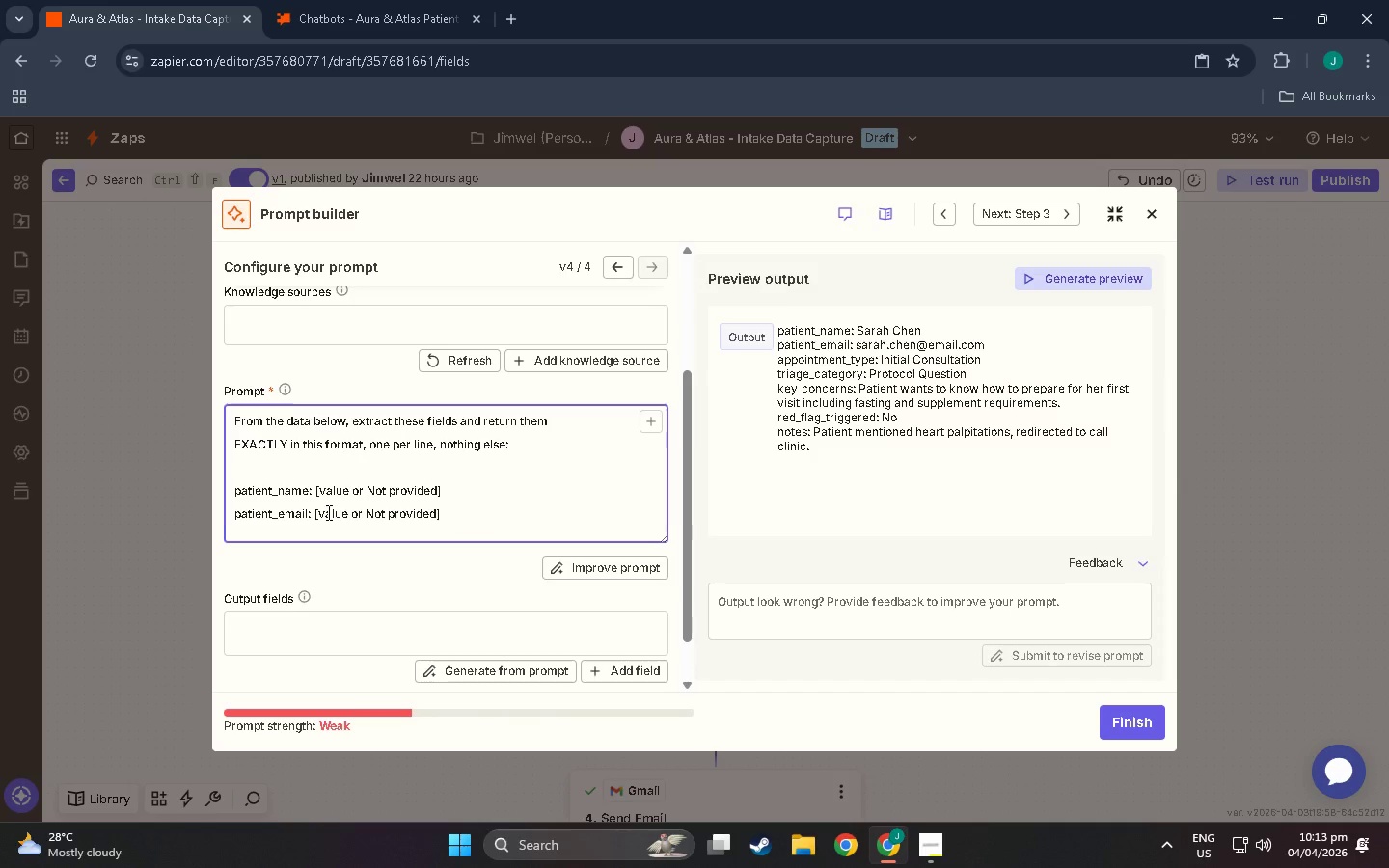 
key(Enter)
 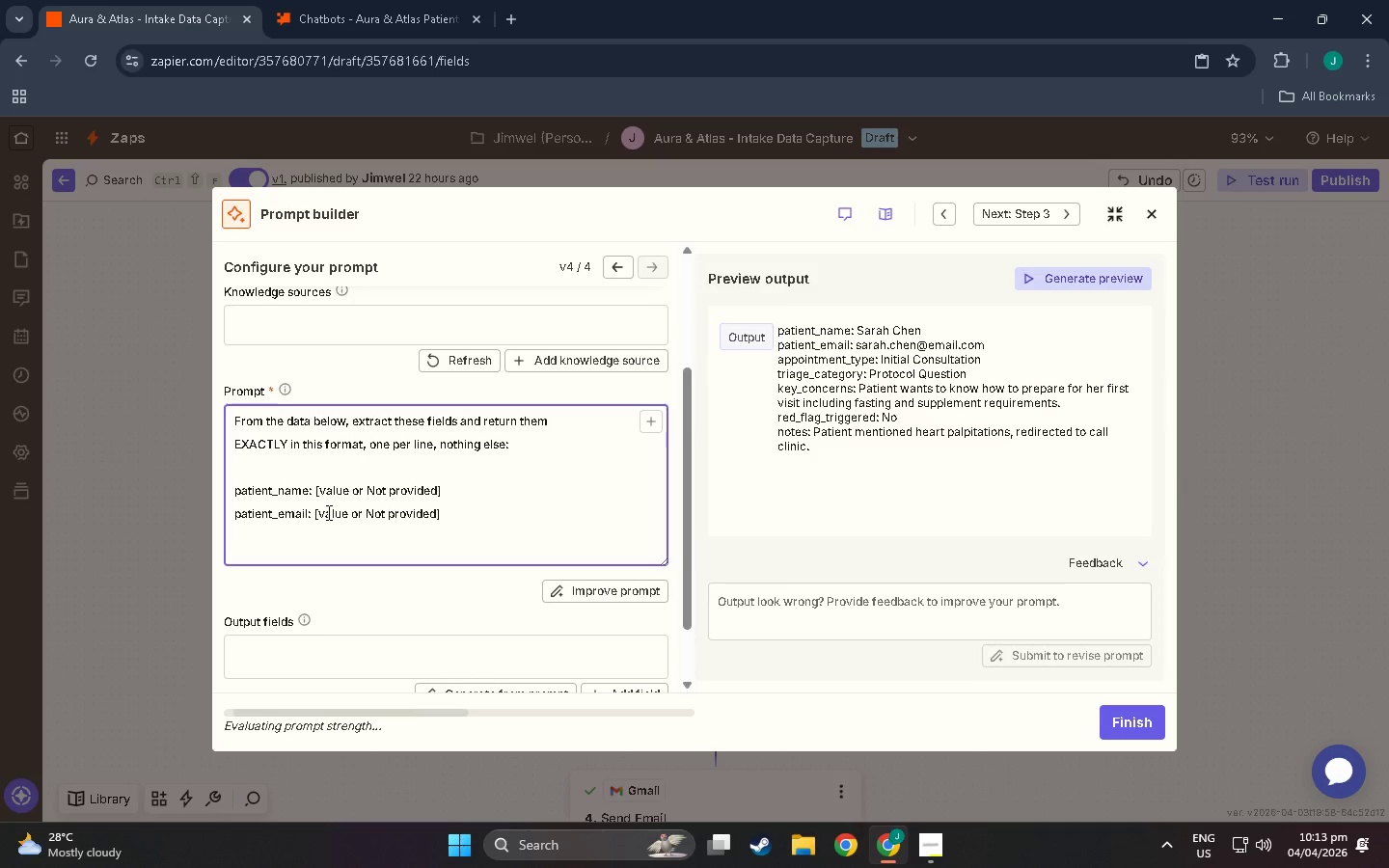 
type(appointment_type:[)
key(Backspace)
type( {)
key(Backspace)
type([Initial Consultation / Follow-up / IV Therapy / Acupuncture / Lab Review / Unknown/)
key(Backspace)
type( /)
 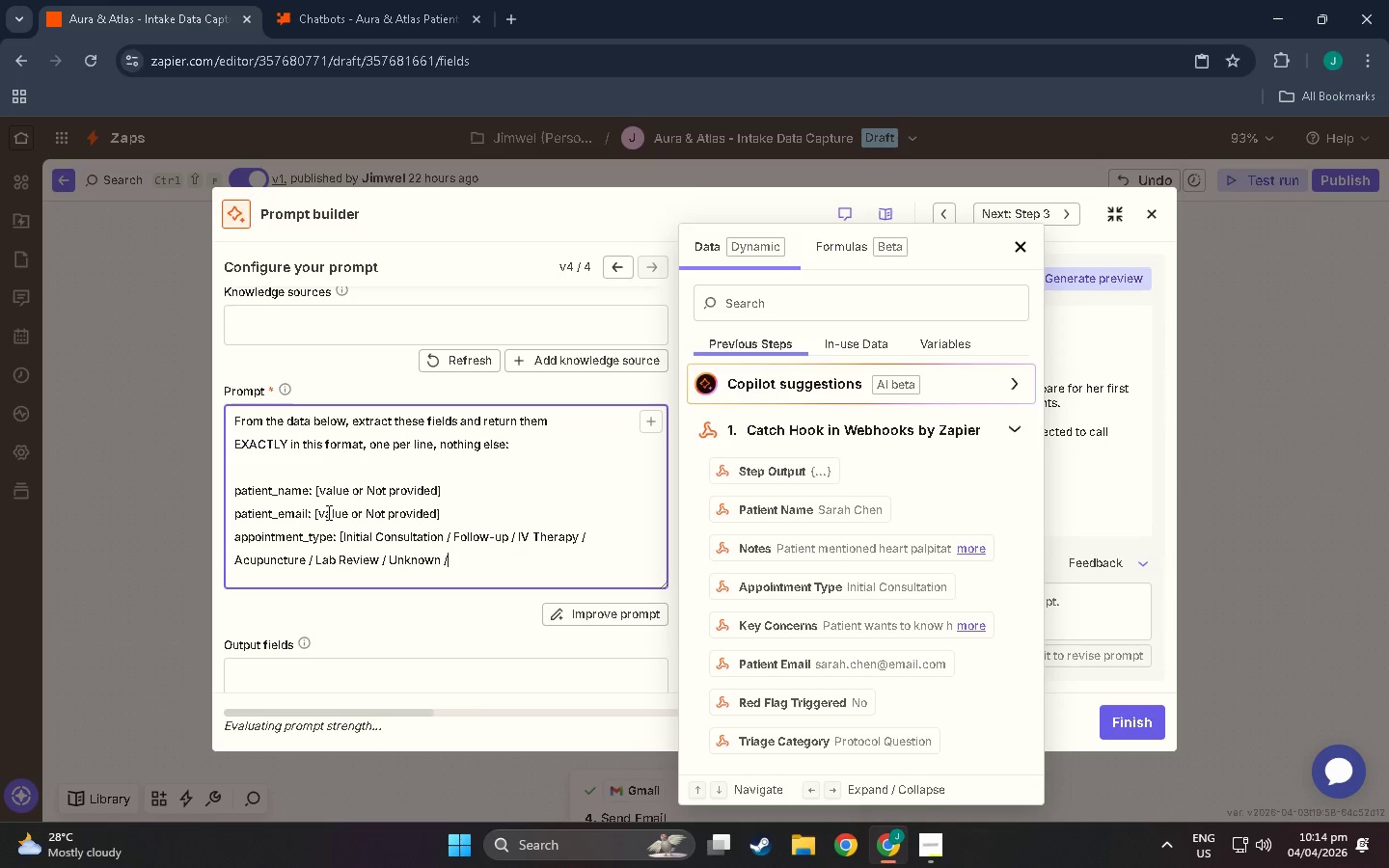 
key(Enter)
 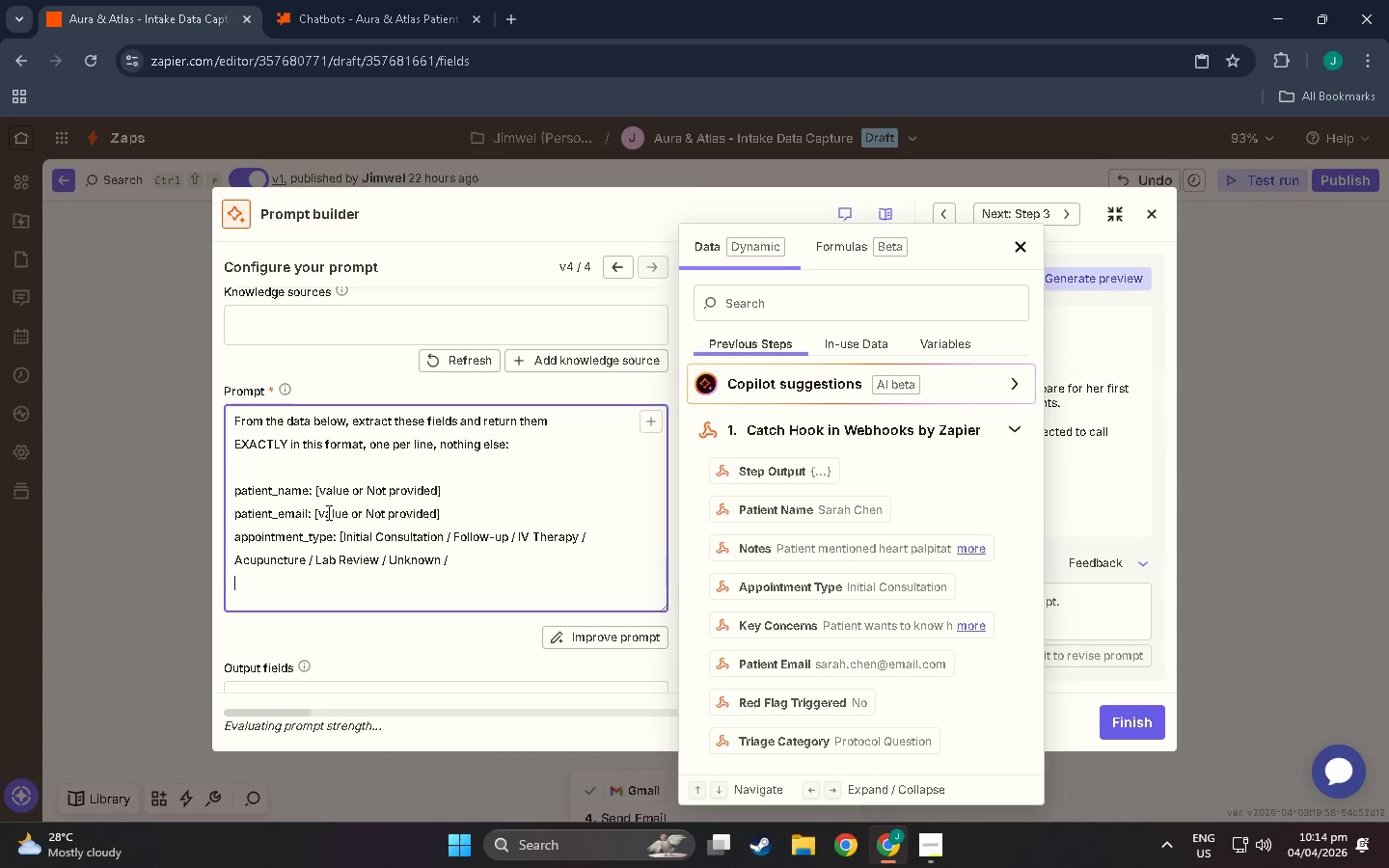 
type(triage:)
key(Backspace)
type(_cater)
key(Backspace)
type(e)
key(Backspace)
type(gory: [Administrar)
key(Backspace)
type(tive / Proc)
key(Backspace)
type(toco;l)
key(Backspace)
type( Question / Urgent /)
key(Backspace)
key(Backspace)
type(/Medical]key_concerns: [1=2)
key(Backspace)
key(Backspace)
type(-2 sentence summary)
 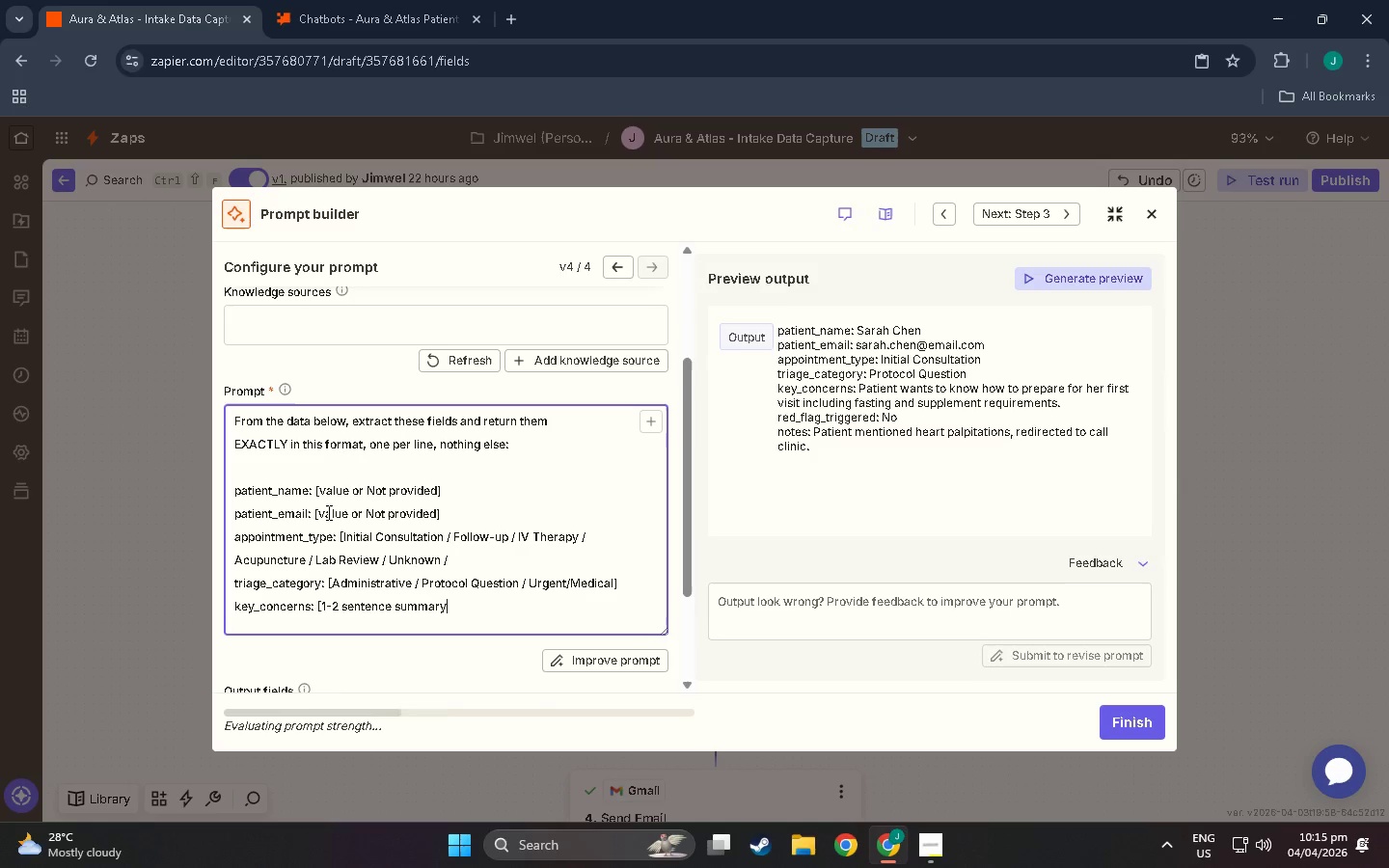 
 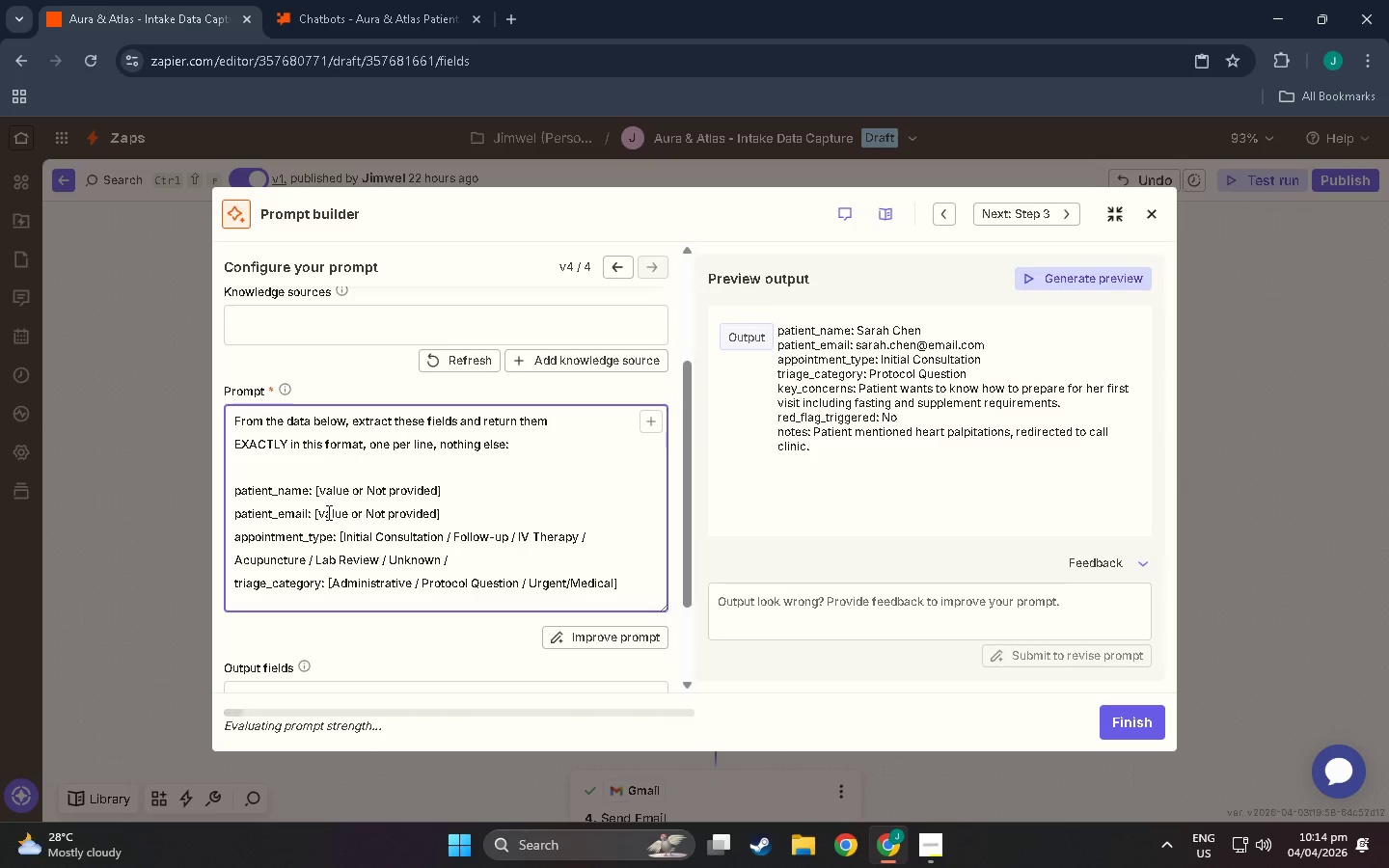 
hold_key(key=Enter, duration=22.23)
 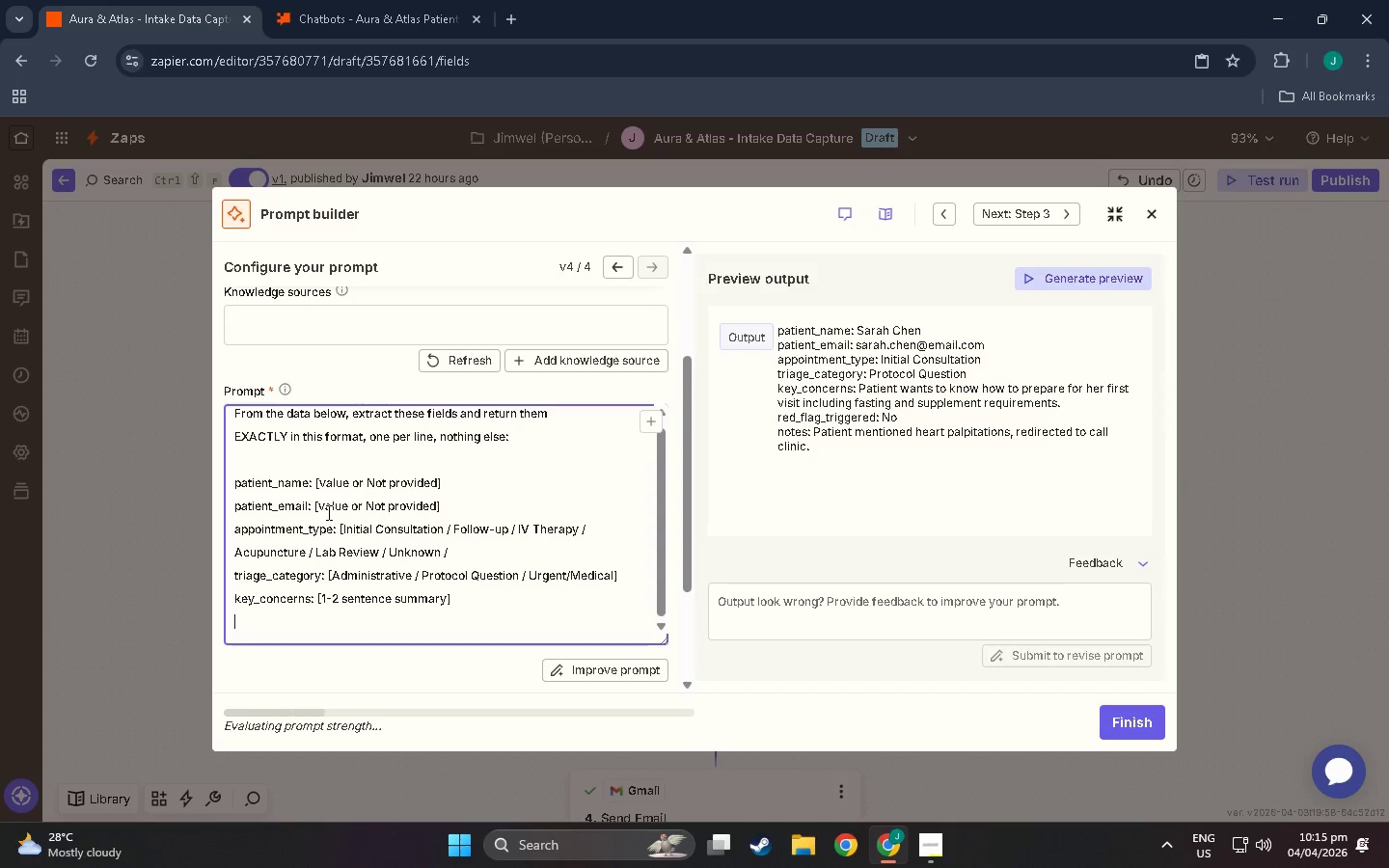 
key(BracketRight)
 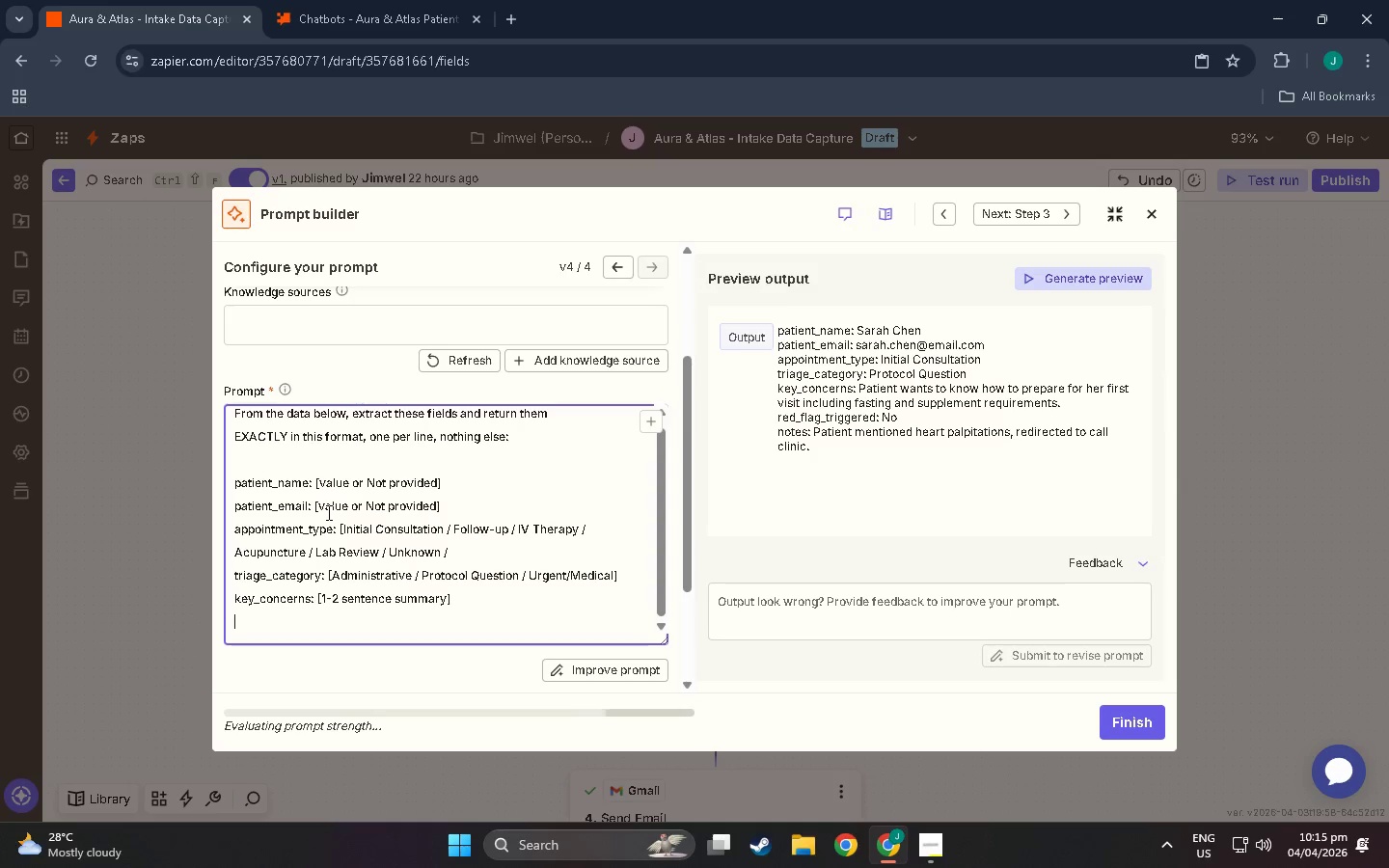 
type(red_flag)
 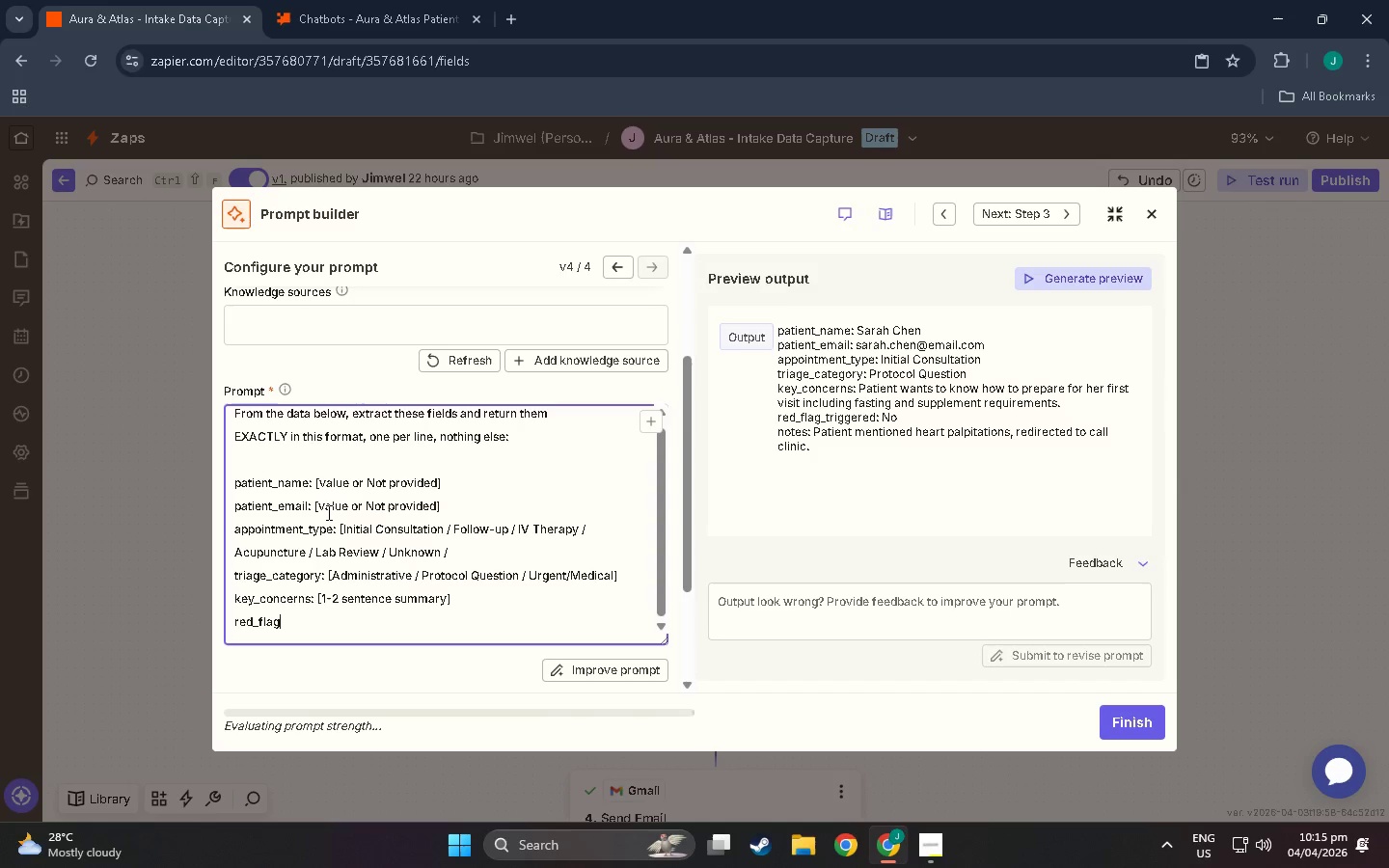 
type(_triggerred)
key(Backspace)
key(Backspace)
key(Backspace)
type(ed: [Yes or No]n)
key(Backspace)
 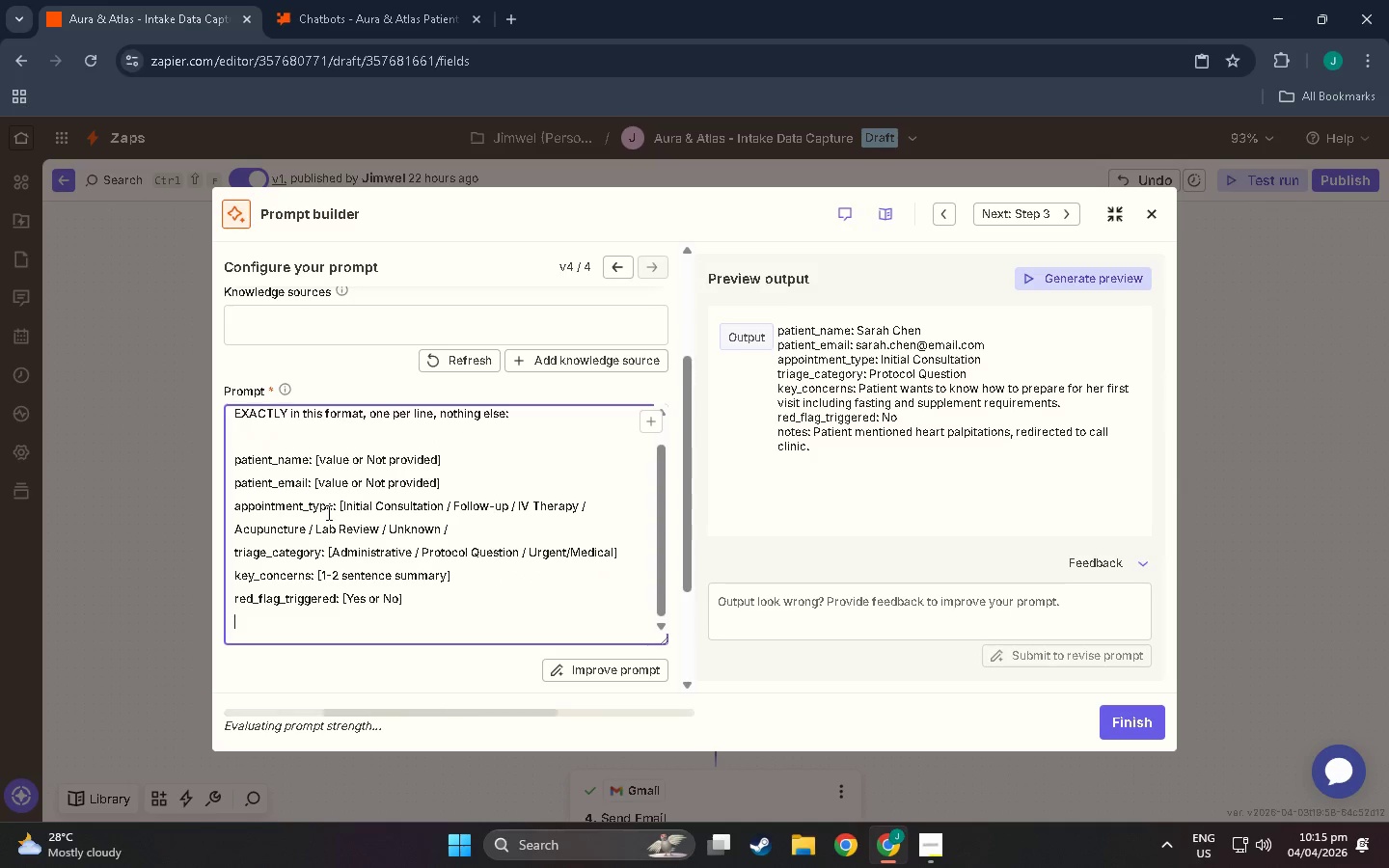 
 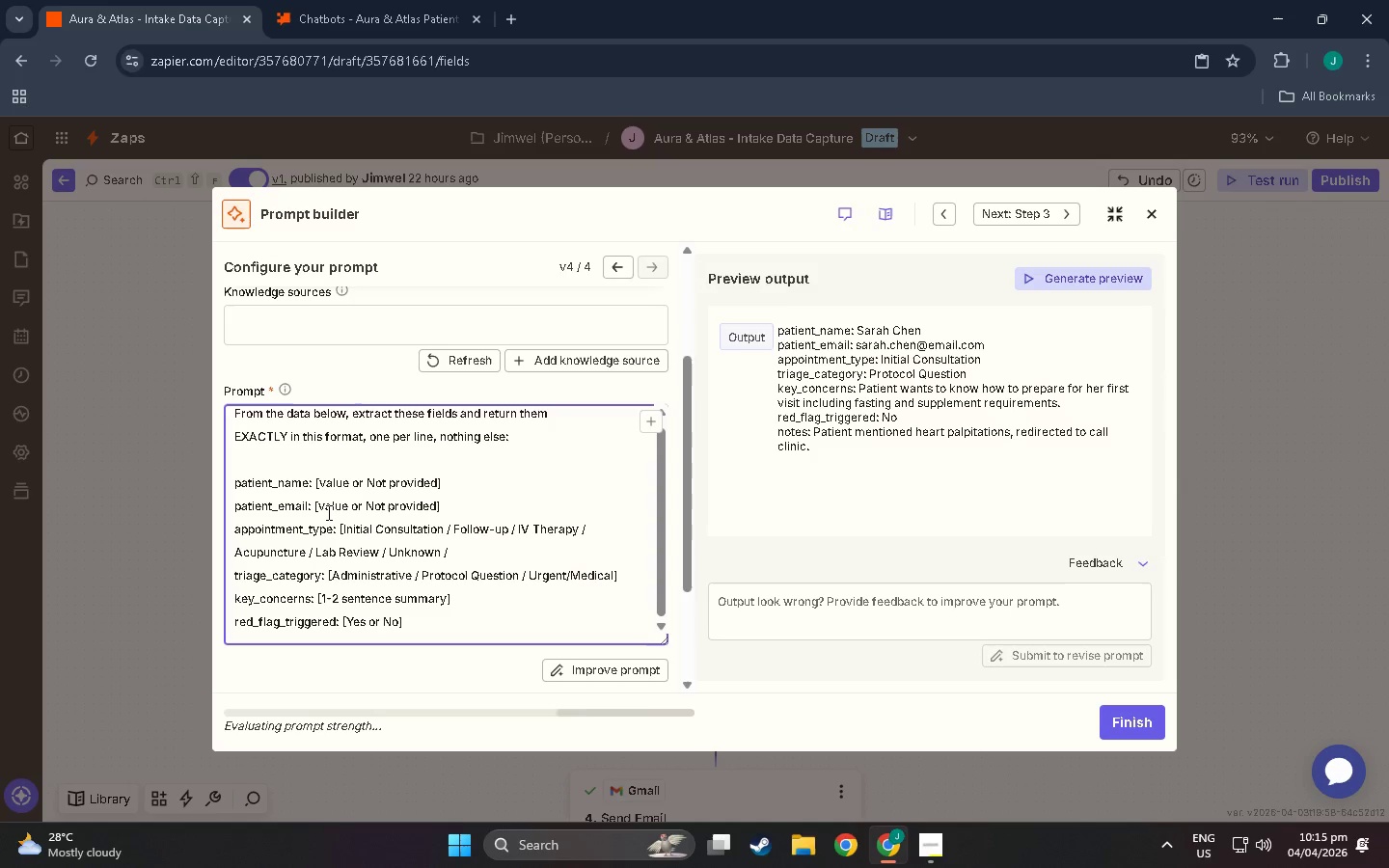 
key(Enter)
 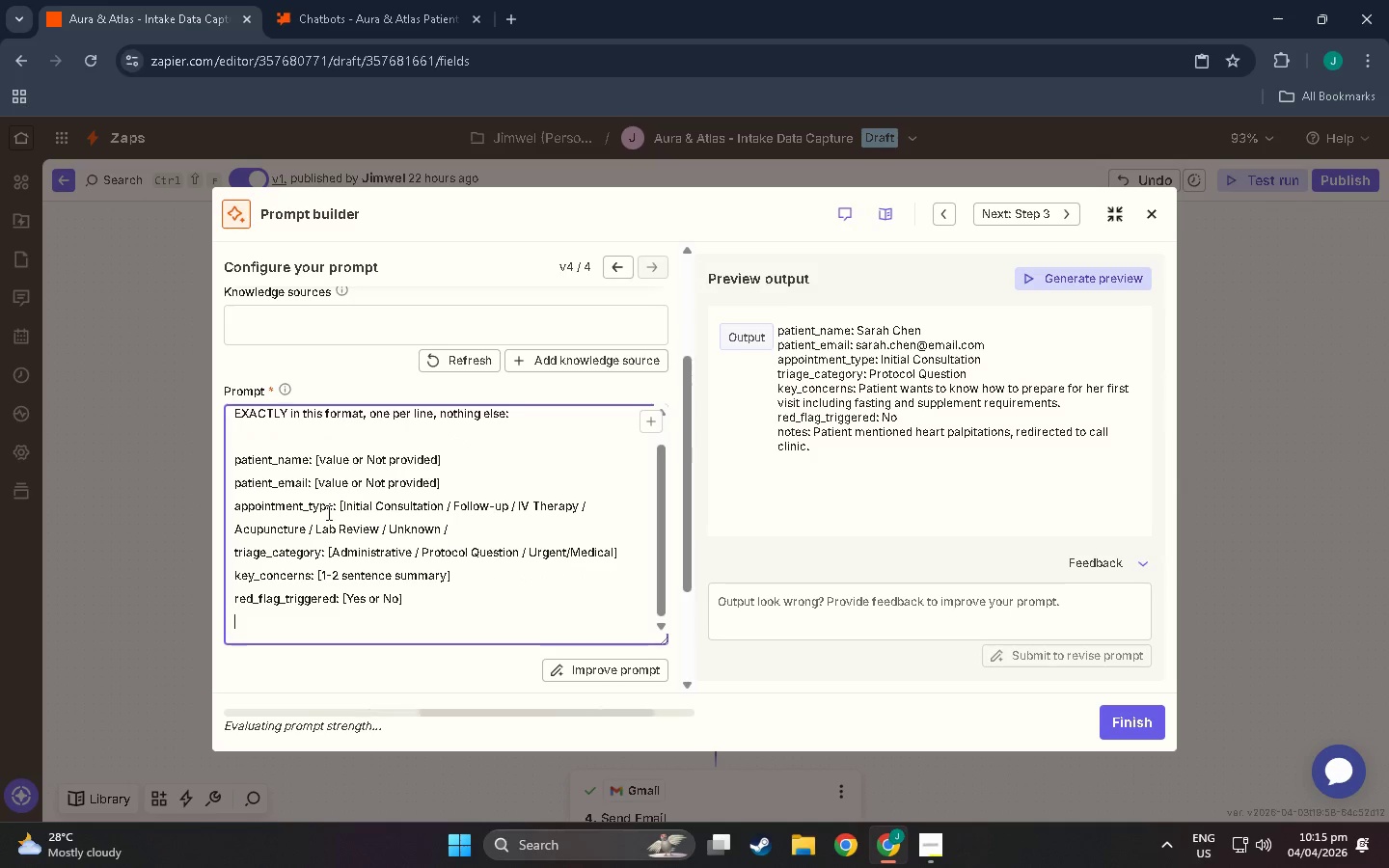 
type(notes: [any other detail or Not P)
key(Backspace)
type(provided[)
key(Backspace)
type(]]]])
key(Backspace)
key(Backspace)
key(Backspace)
 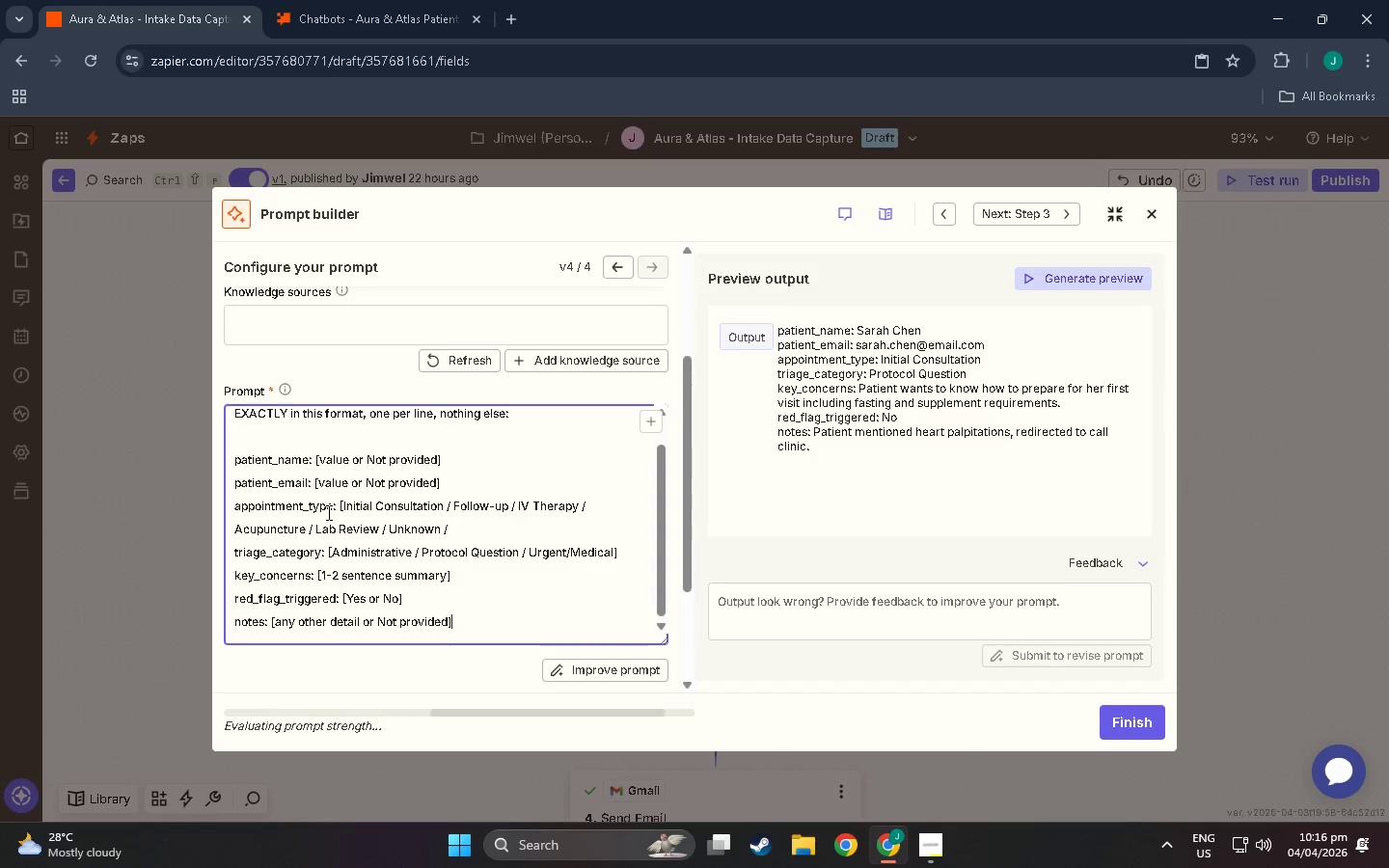 
key(Enter)
 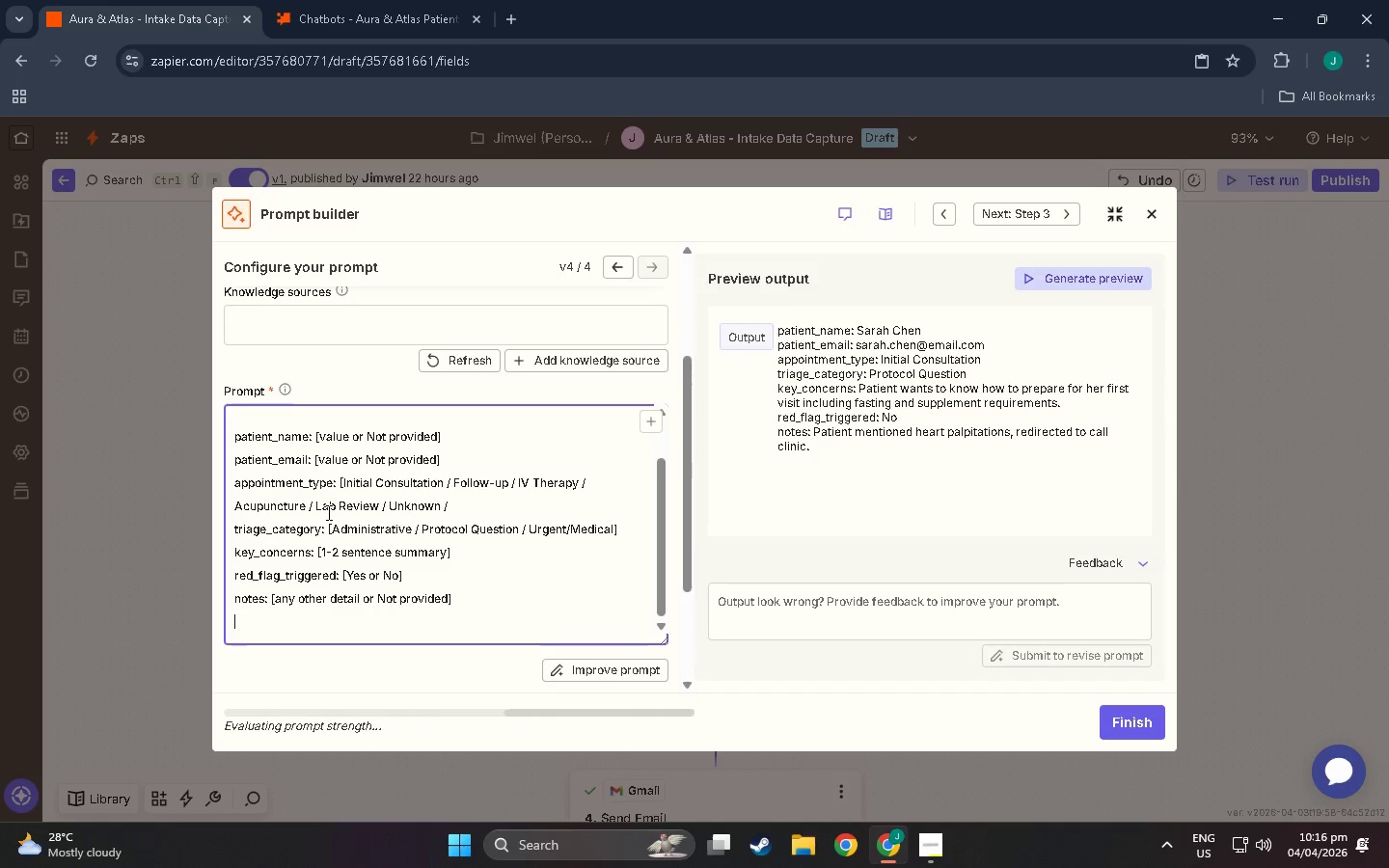 
key(Enter)
 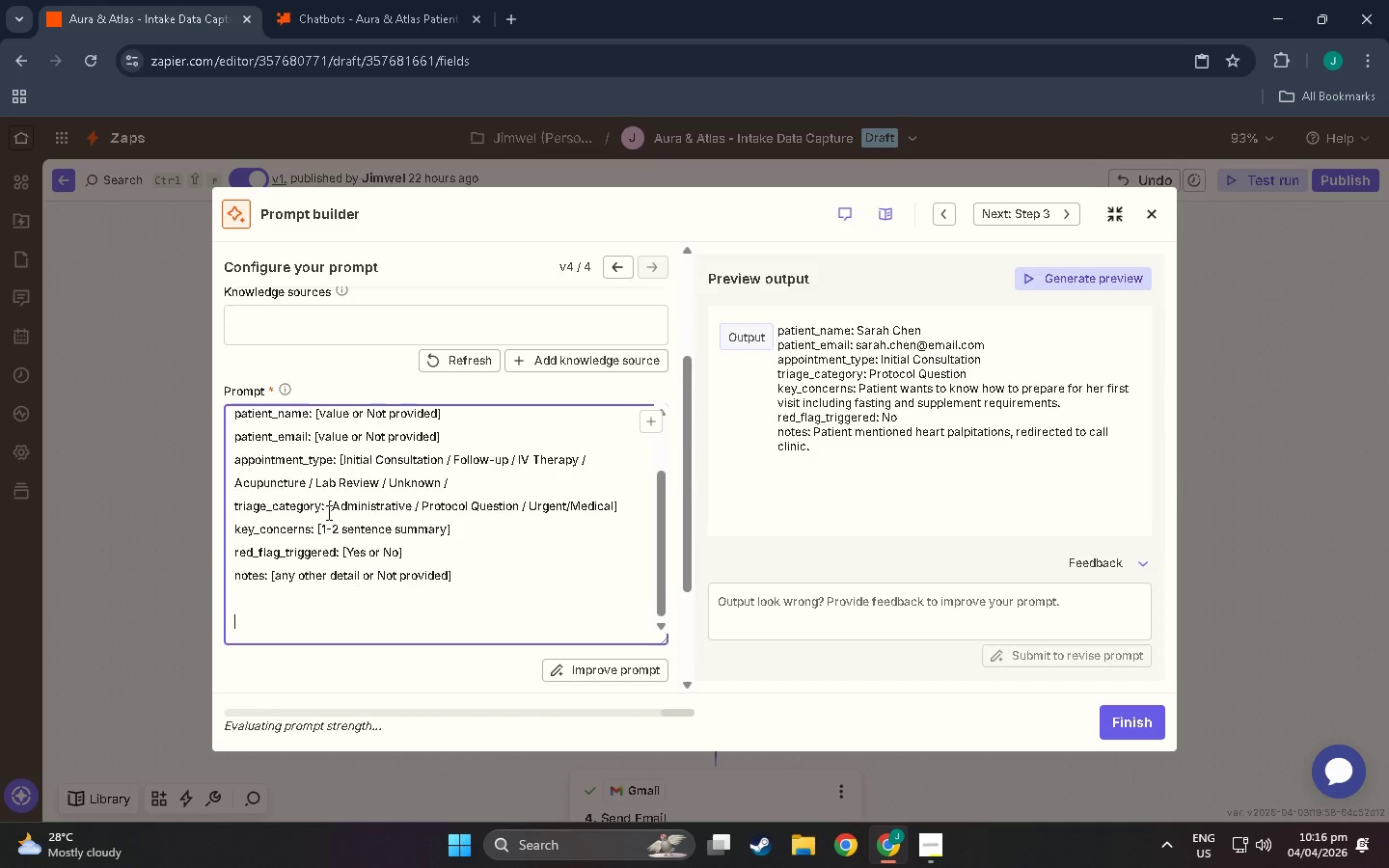 
hold_key(key=ShiftLeft, duration=0.39)